 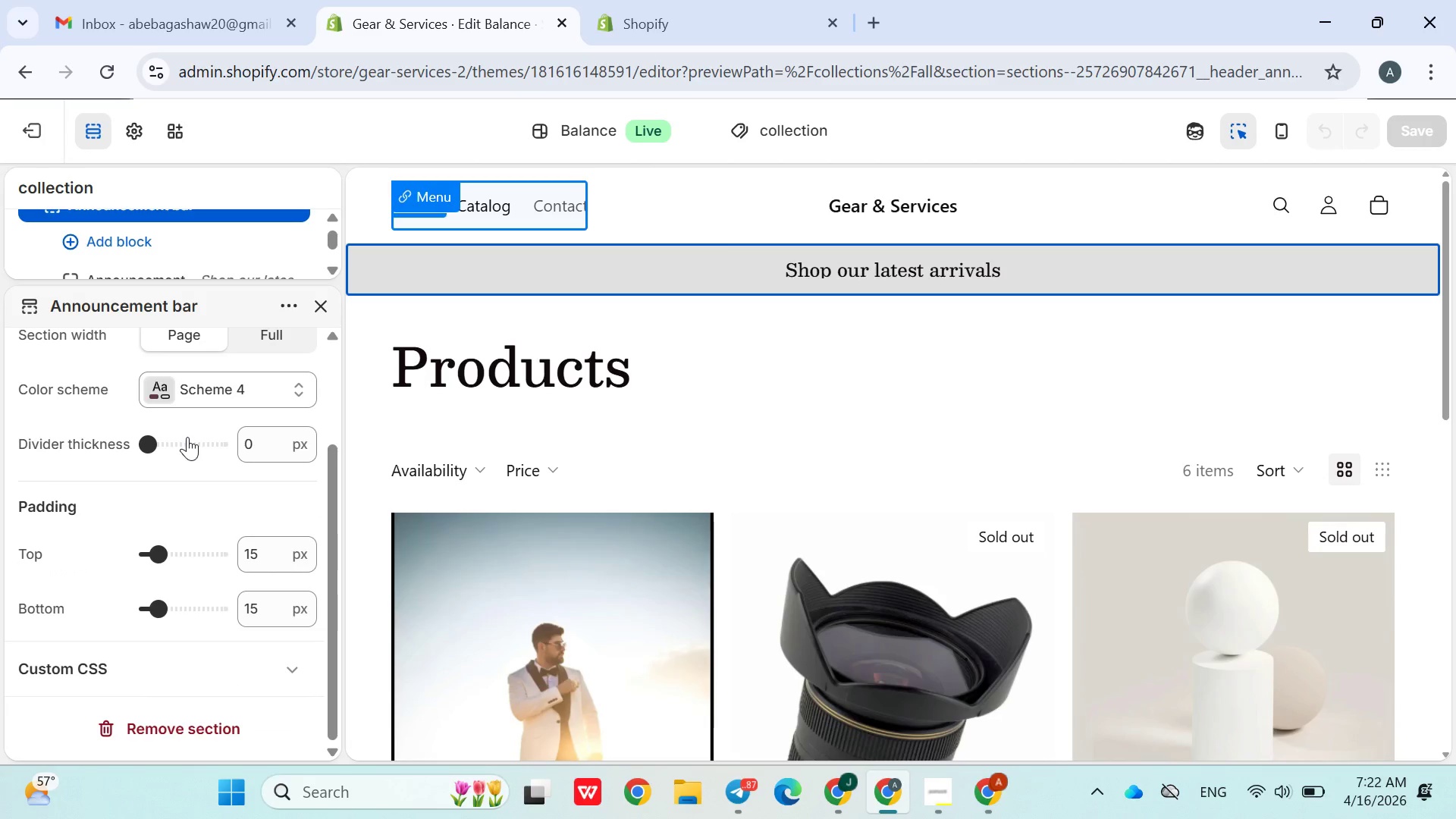 
scroll: coordinate [188, 437], scroll_direction: up, amount: 3.0
 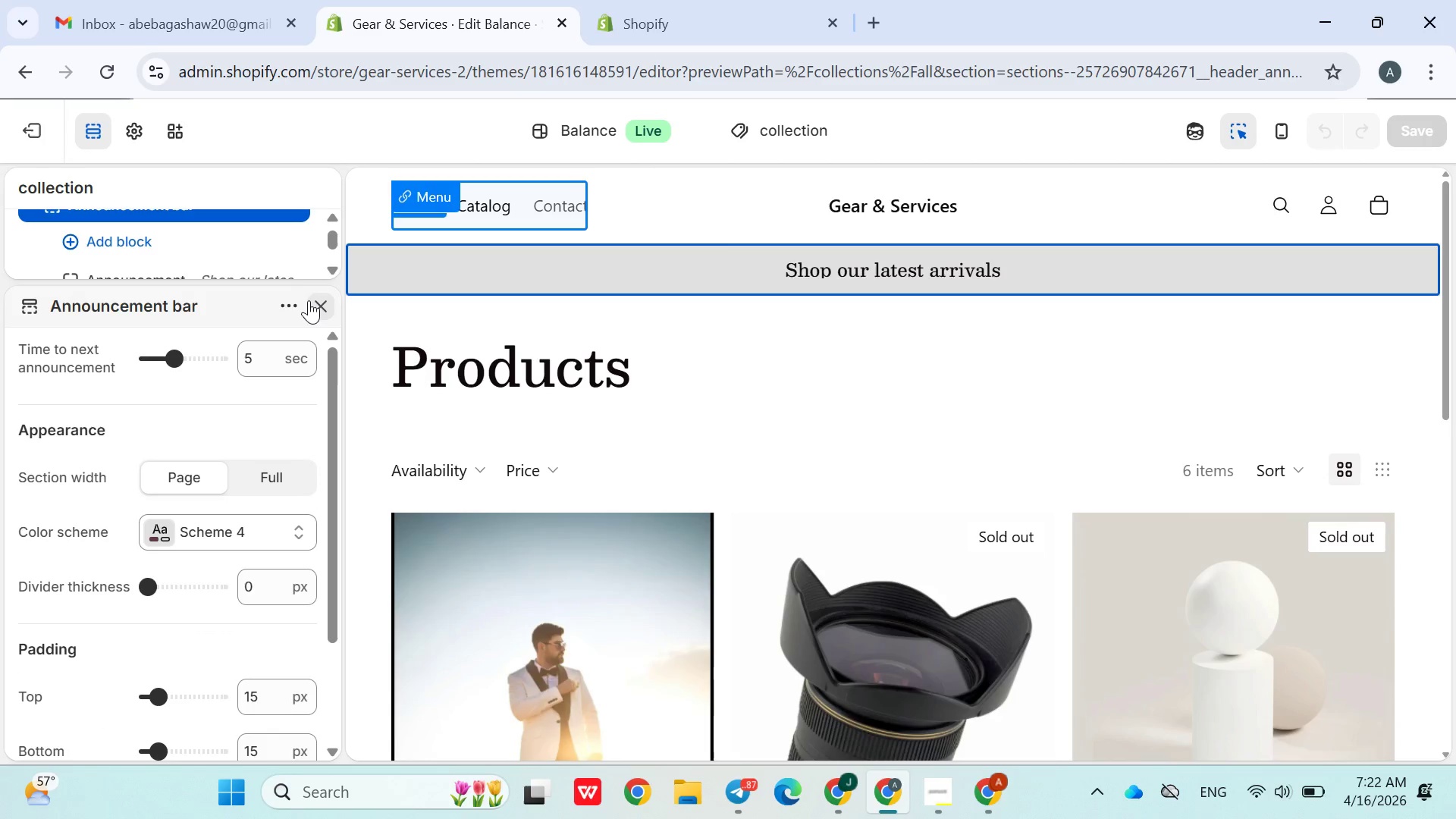 
left_click([309, 302])
 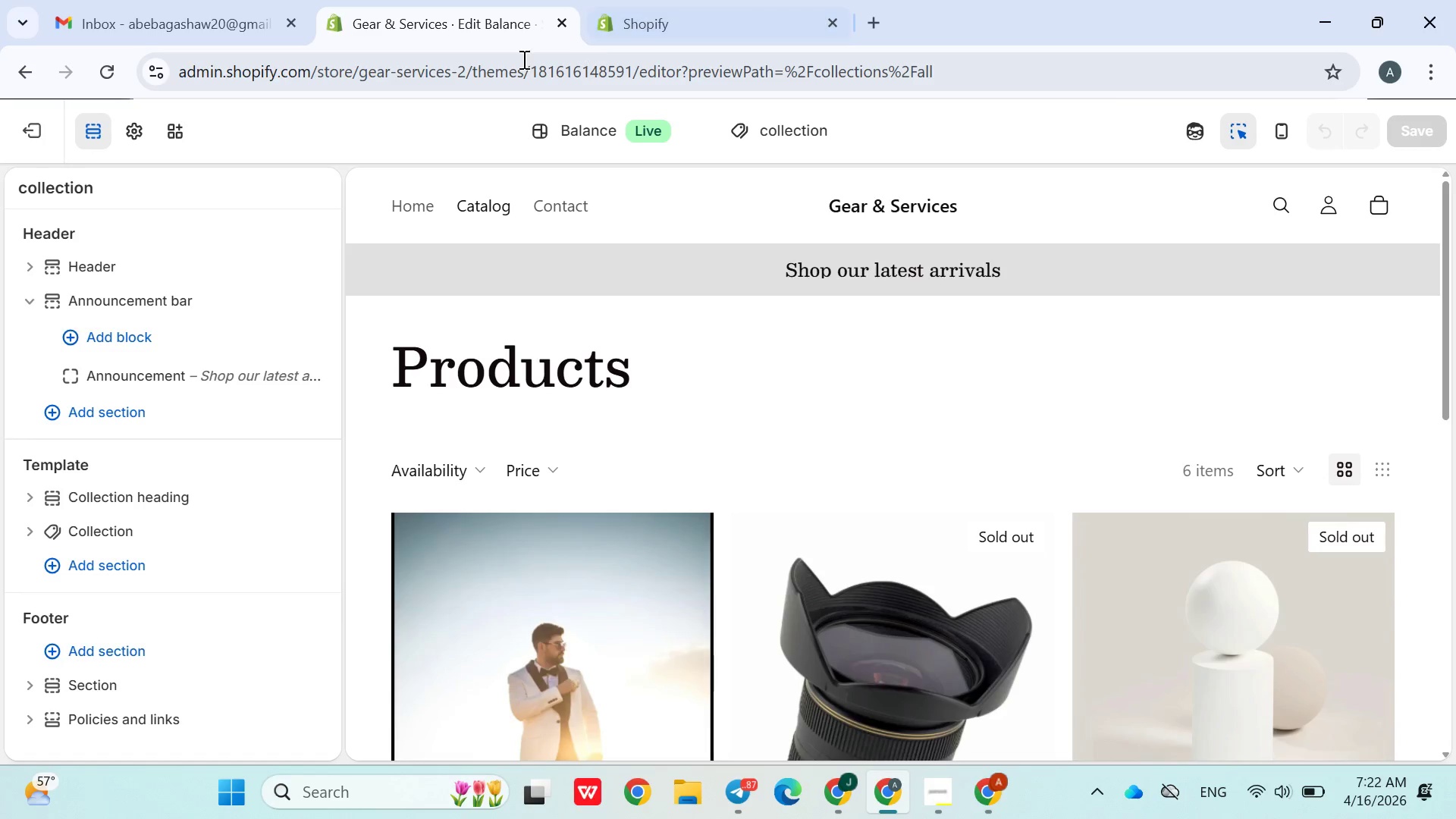 
left_click([26, 112])
 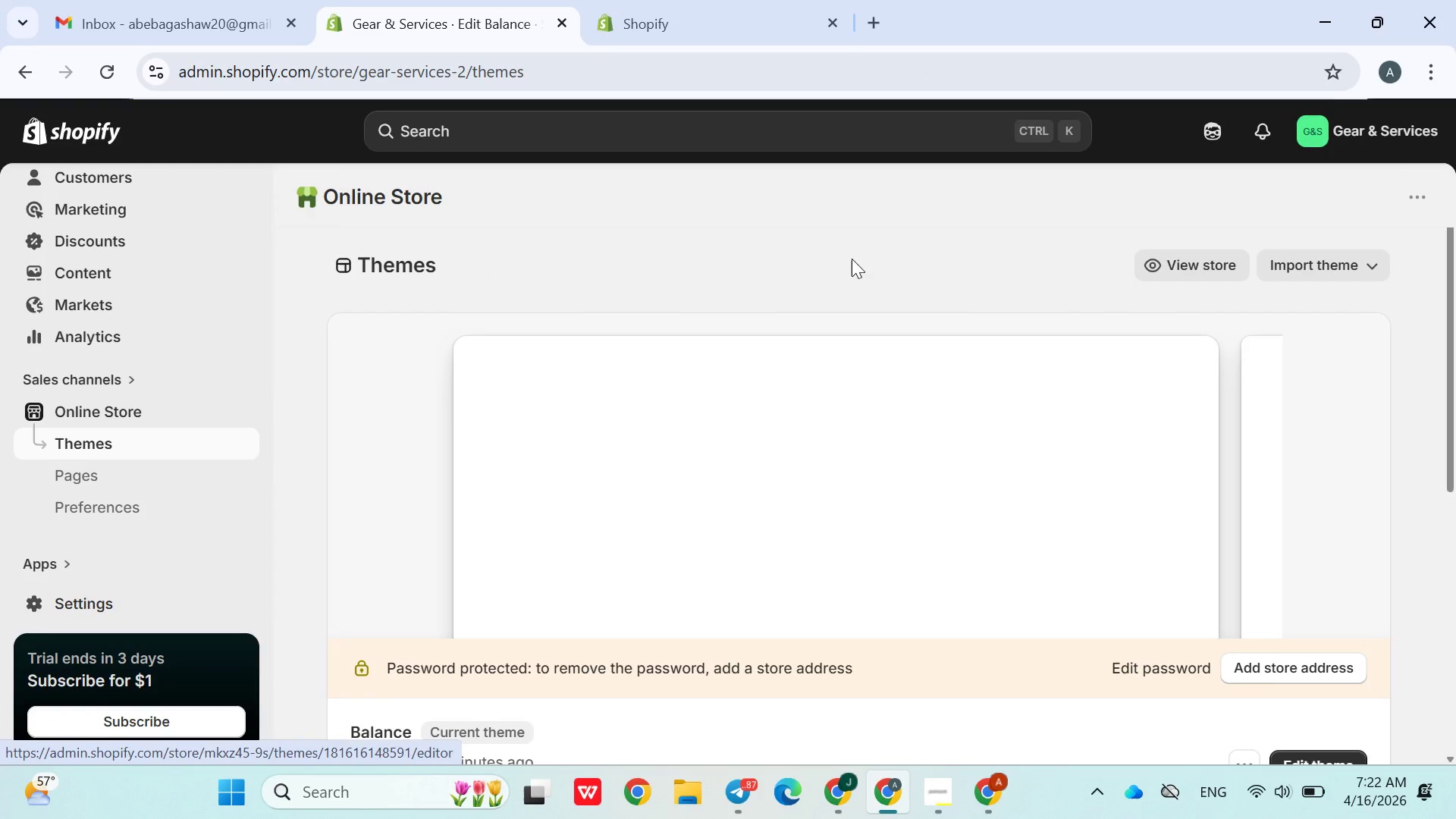 
left_click([1180, 249])
 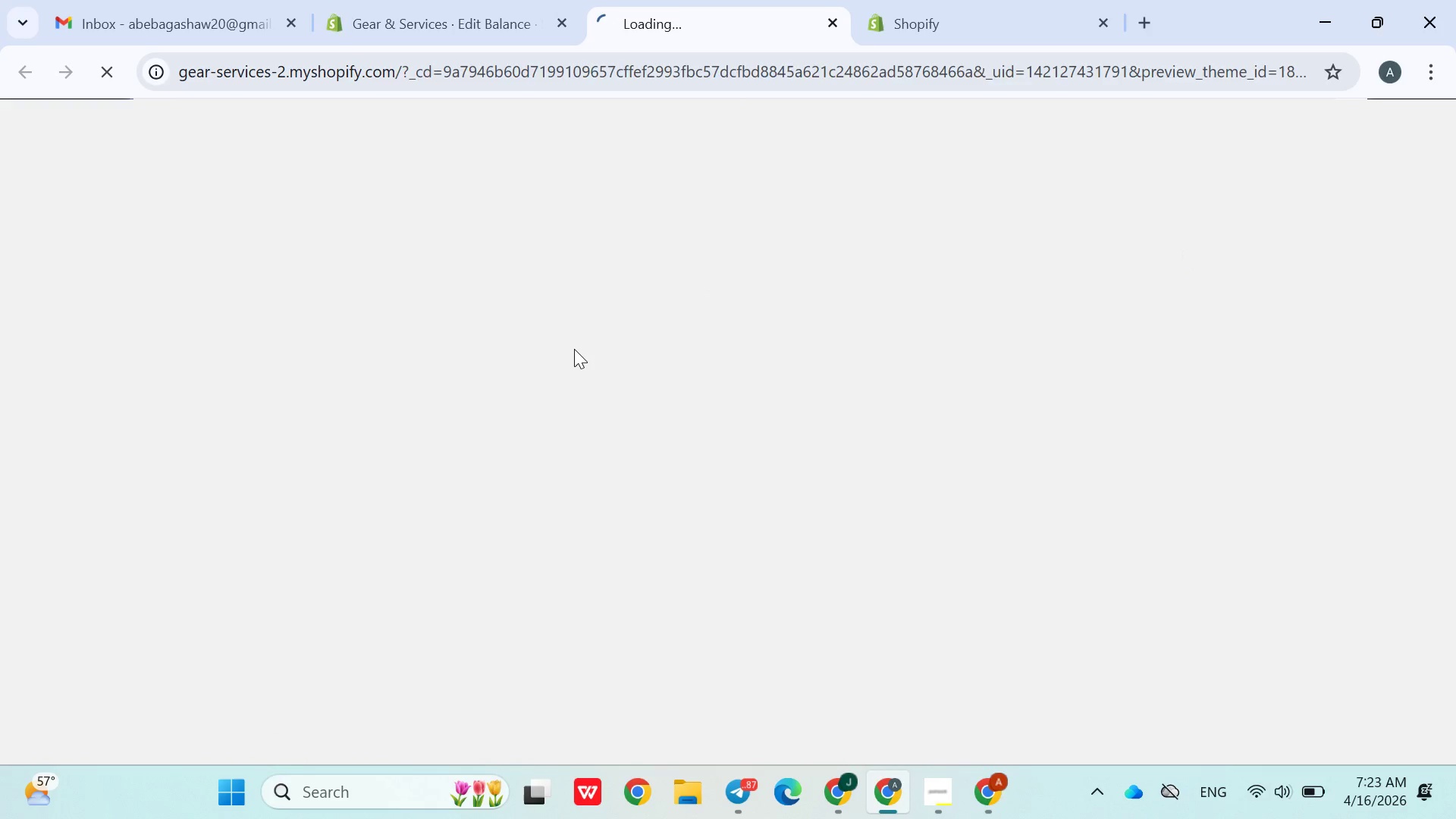 
wait(8.28)
 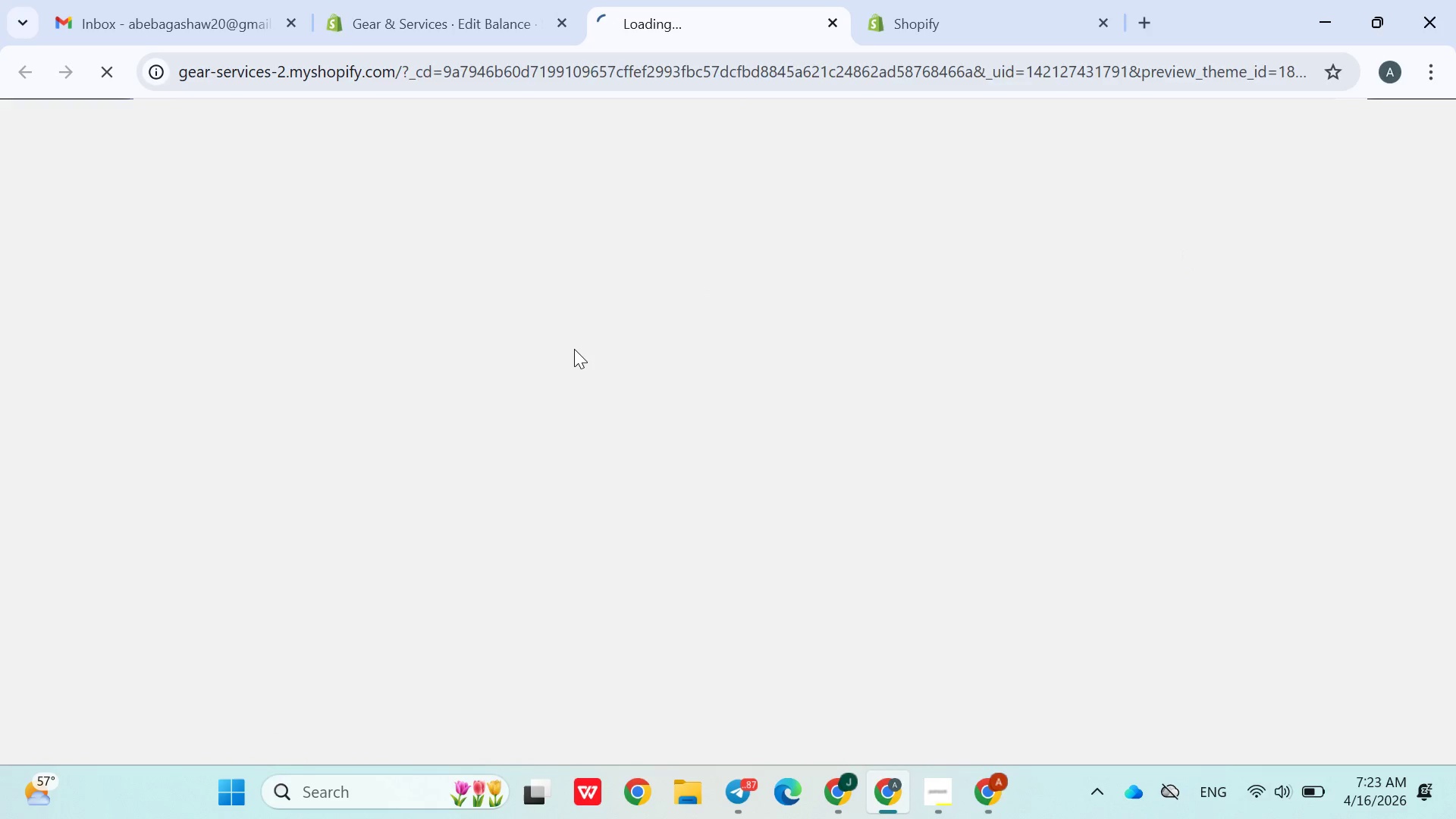 
left_click([251, 134])
 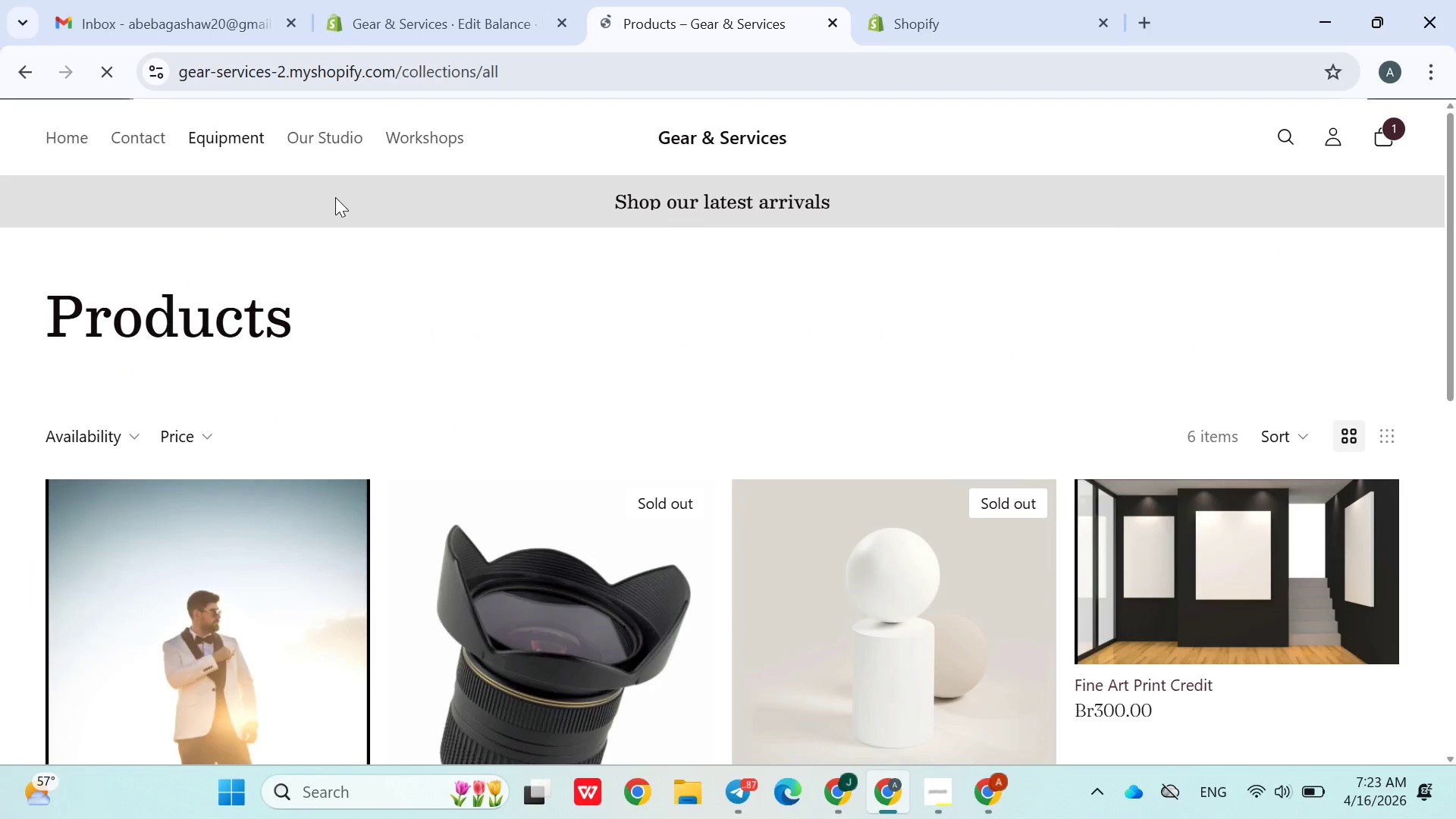 
left_click([315, 148])
 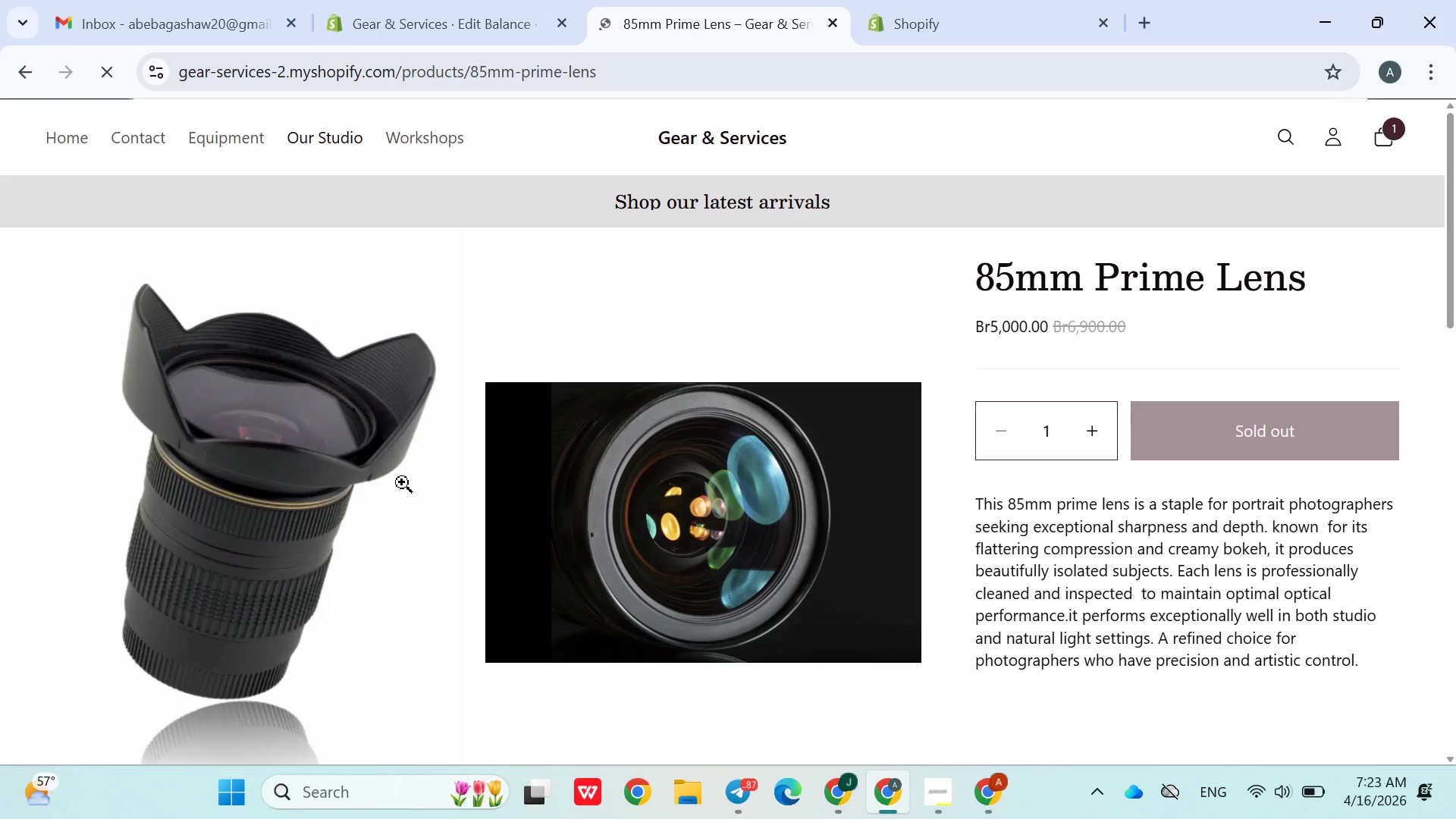 
wait(6.45)
 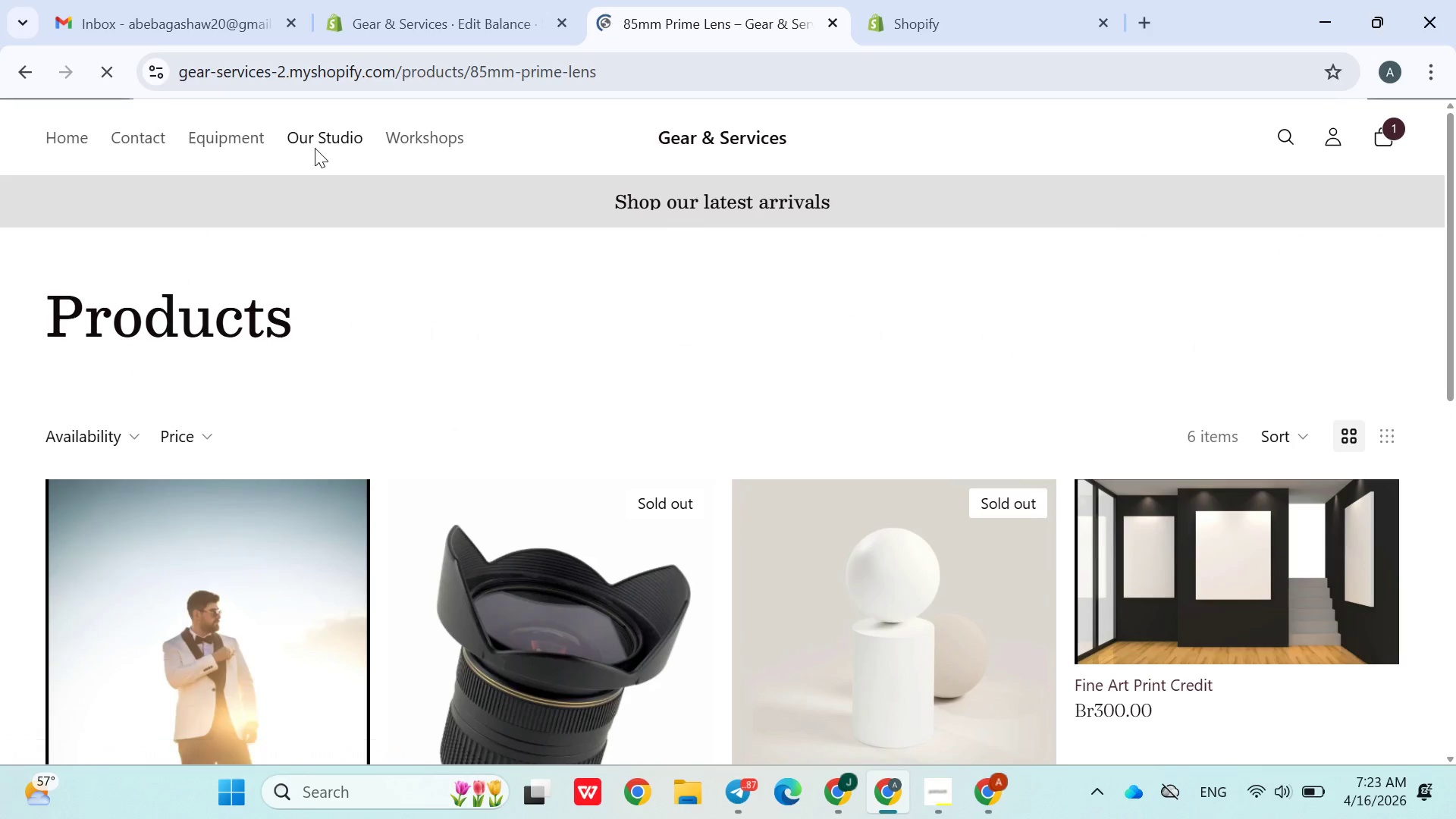 
scroll: coordinate [403, 485], scroll_direction: down, amount: 1.0
 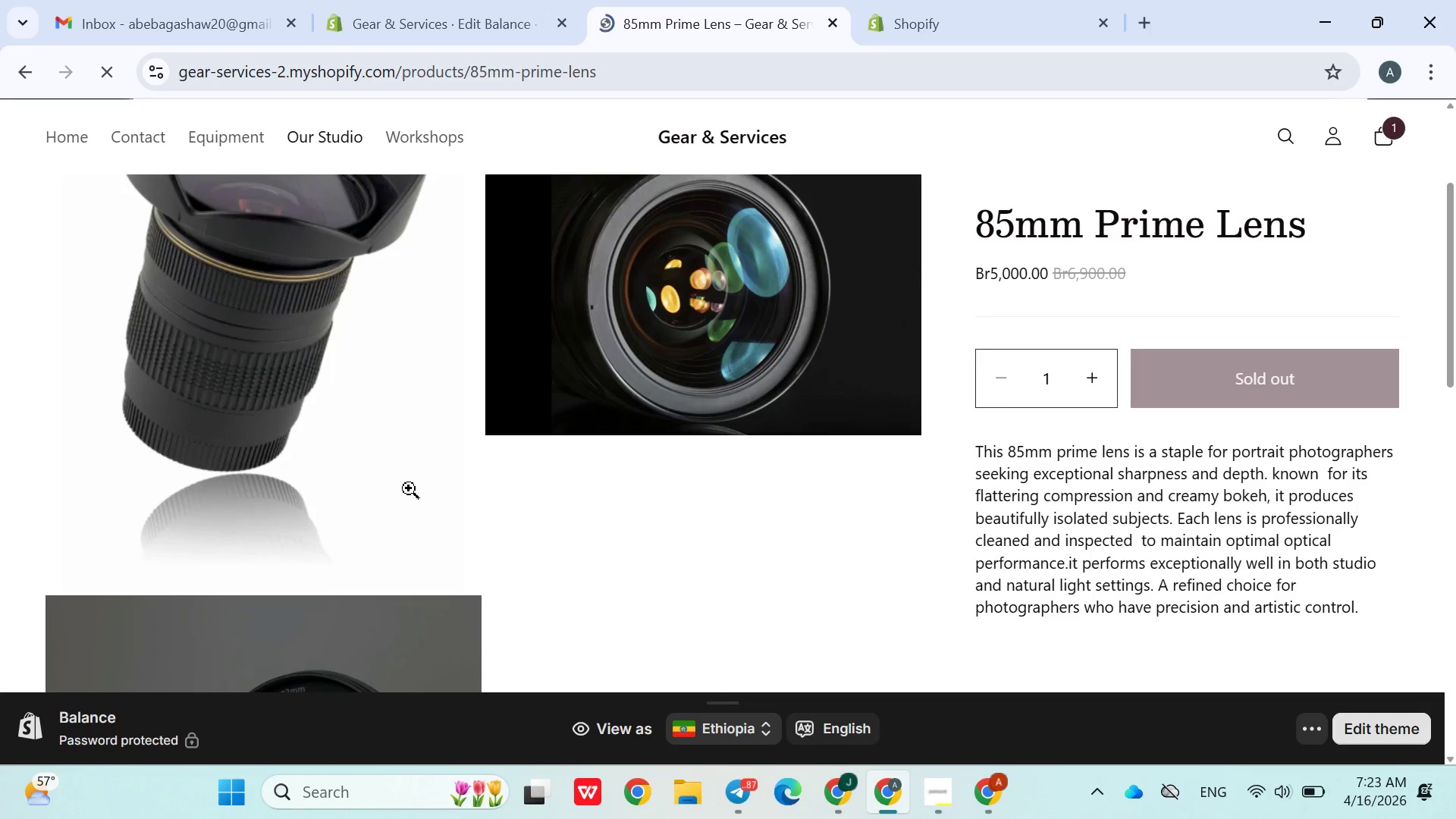 
scroll: coordinate [411, 491], scroll_direction: up, amount: 2.0
 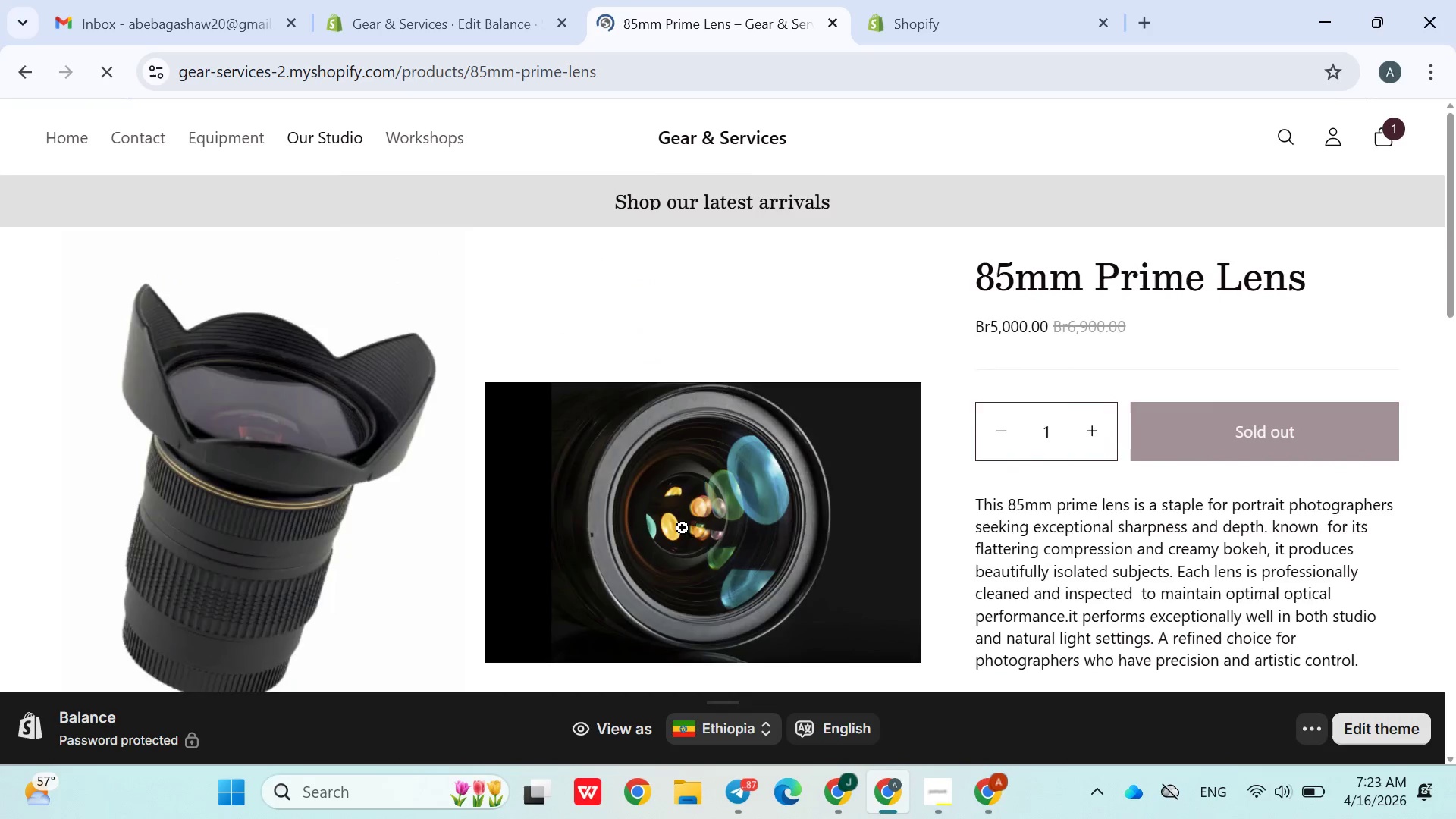 
scroll: coordinate [560, 510], scroll_direction: down, amount: 5.0
 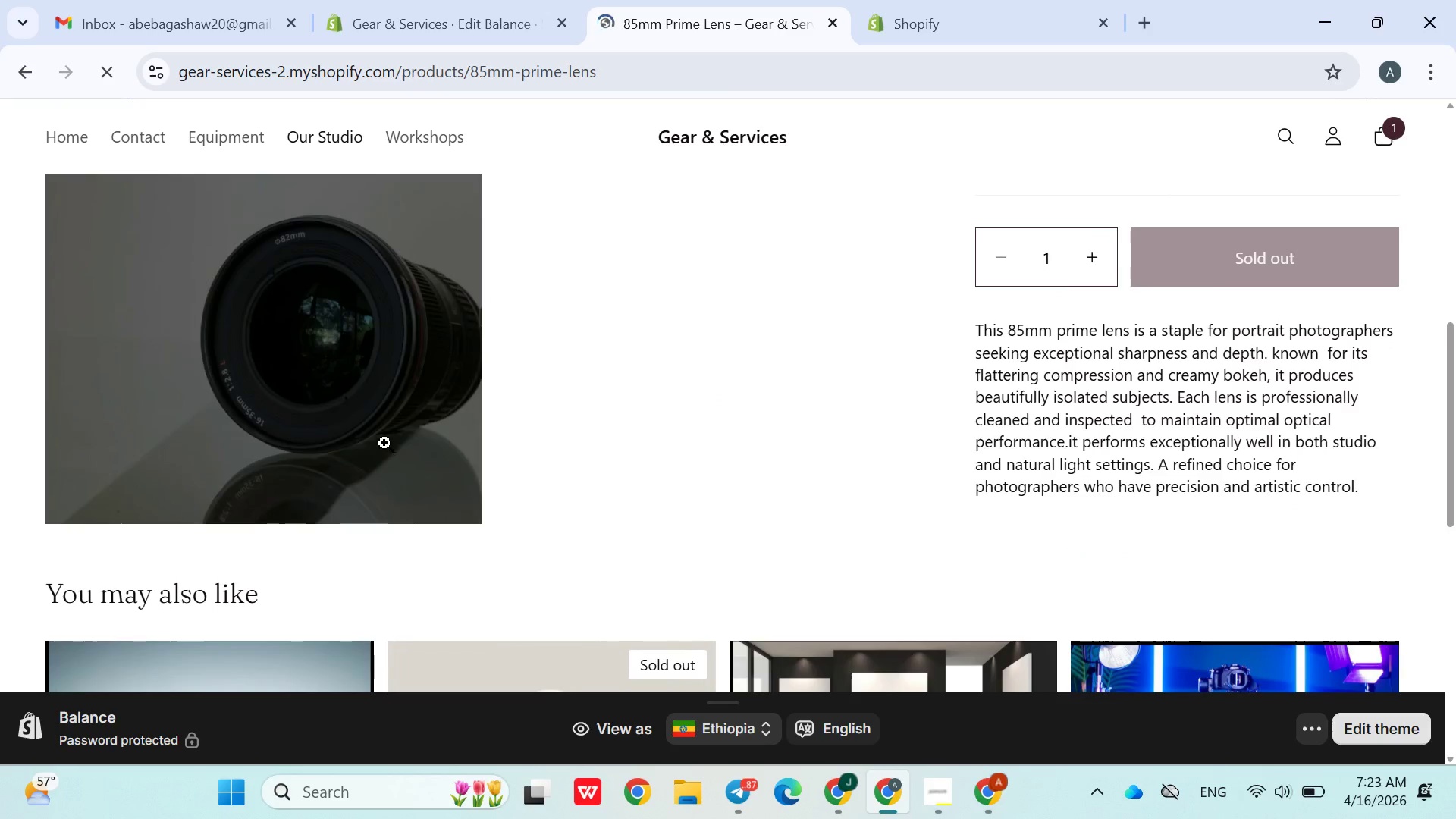 
scroll: coordinate [395, 471], scroll_direction: up, amount: 7.0
 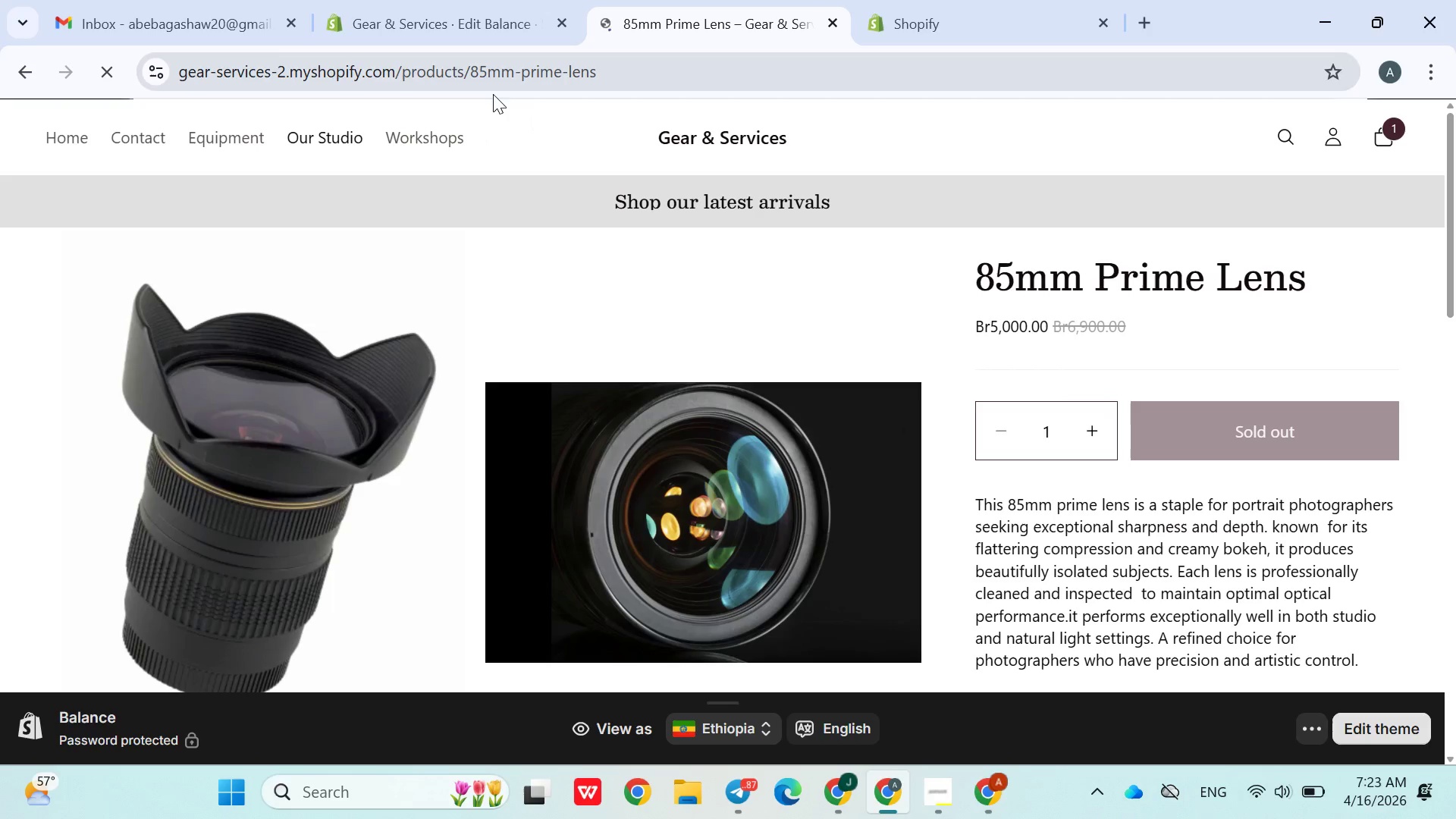 
left_click([401, 130])
 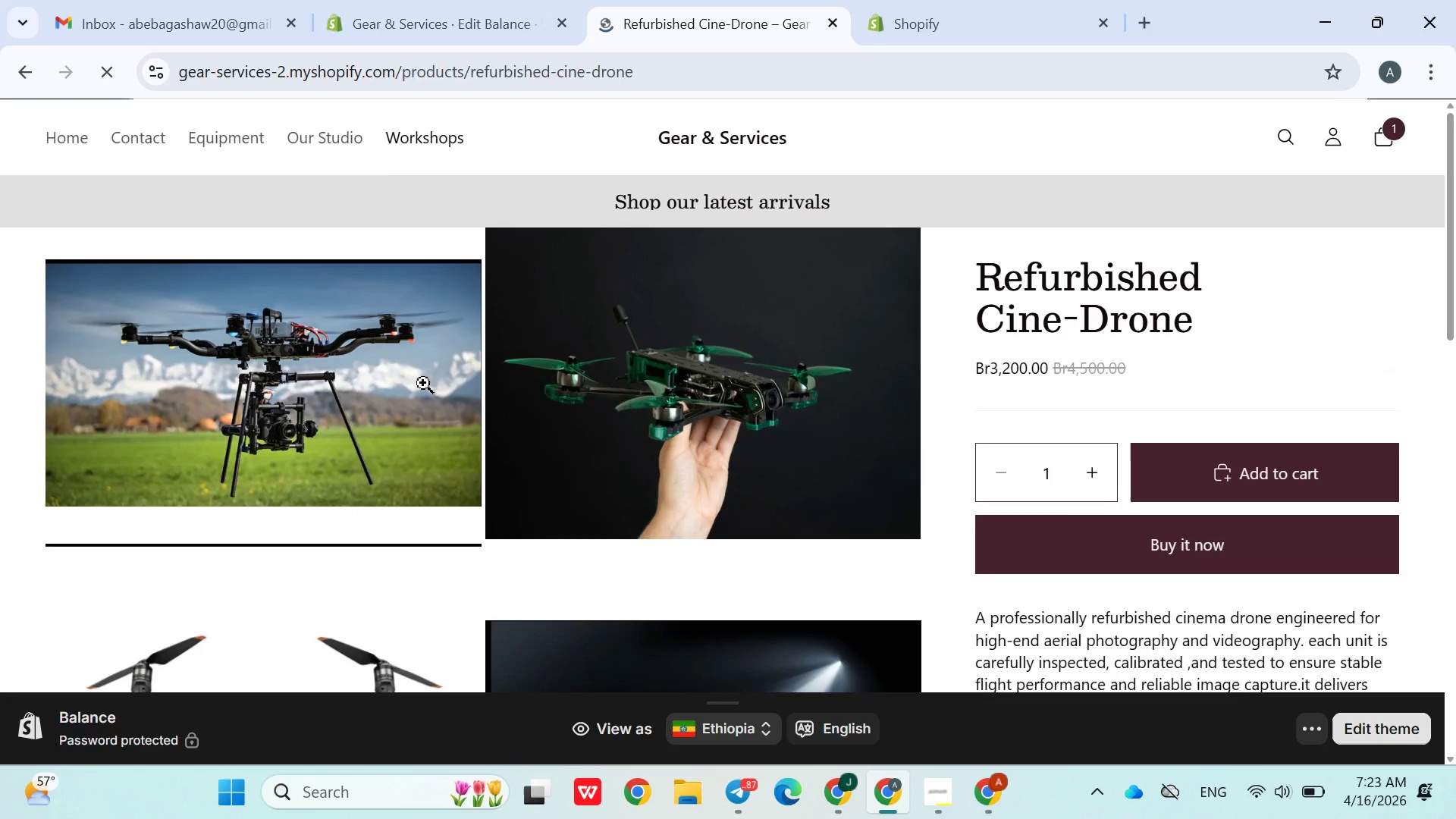 
scroll: coordinate [425, 383], scroll_direction: down, amount: 3.0
 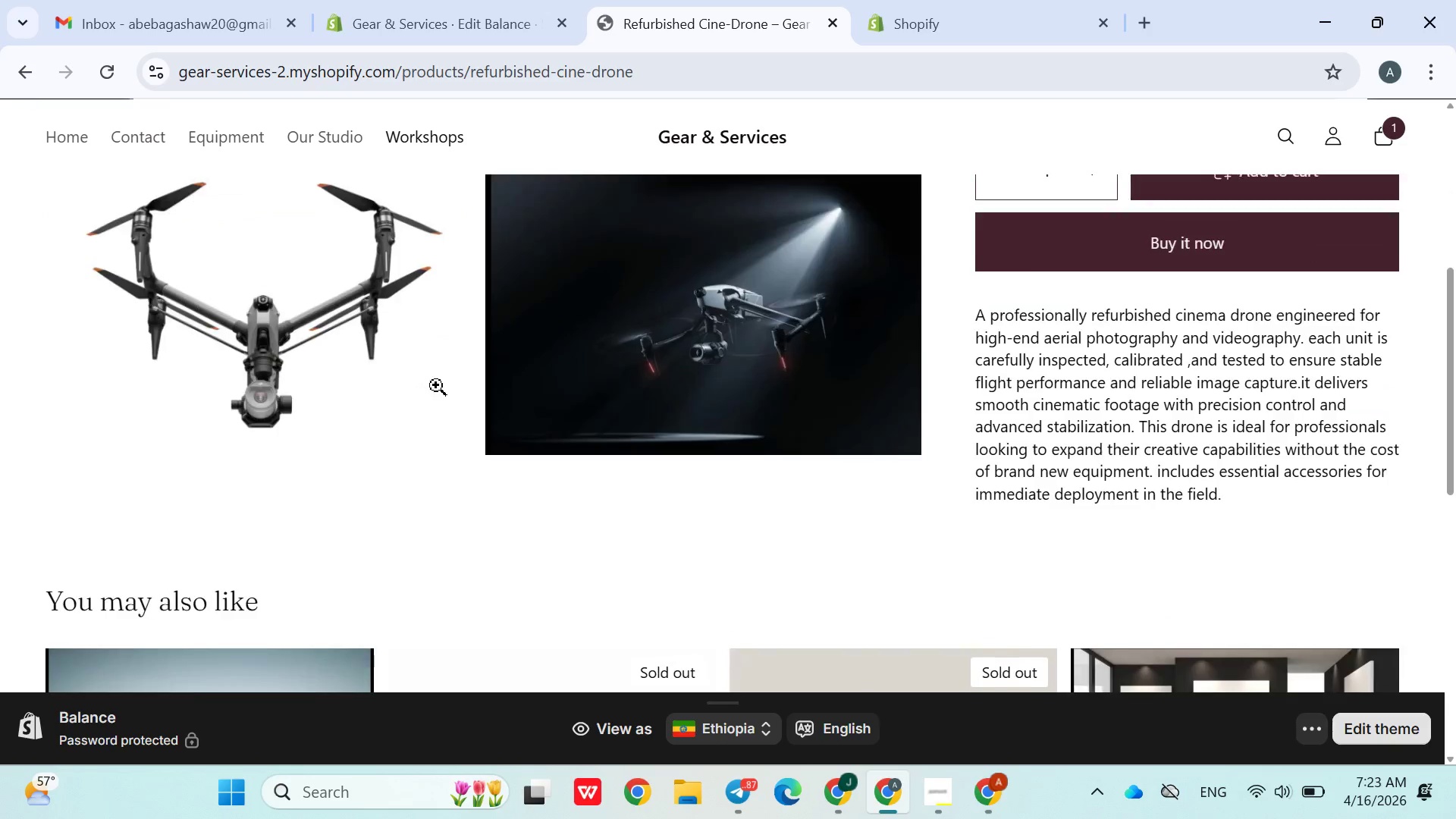 
scroll: coordinate [438, 385], scroll_direction: up, amount: 5.0
 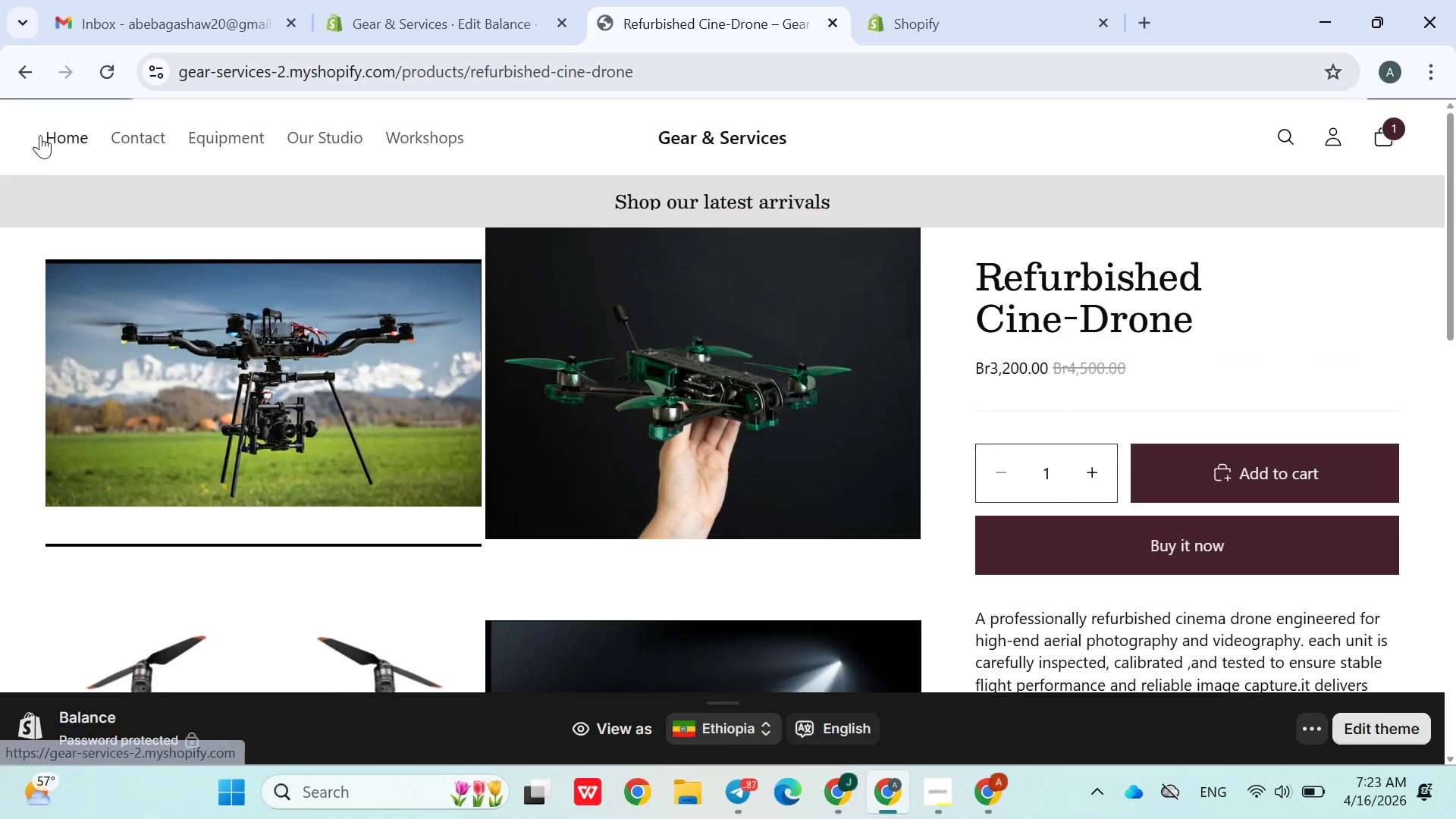 
left_click([46, 135])
 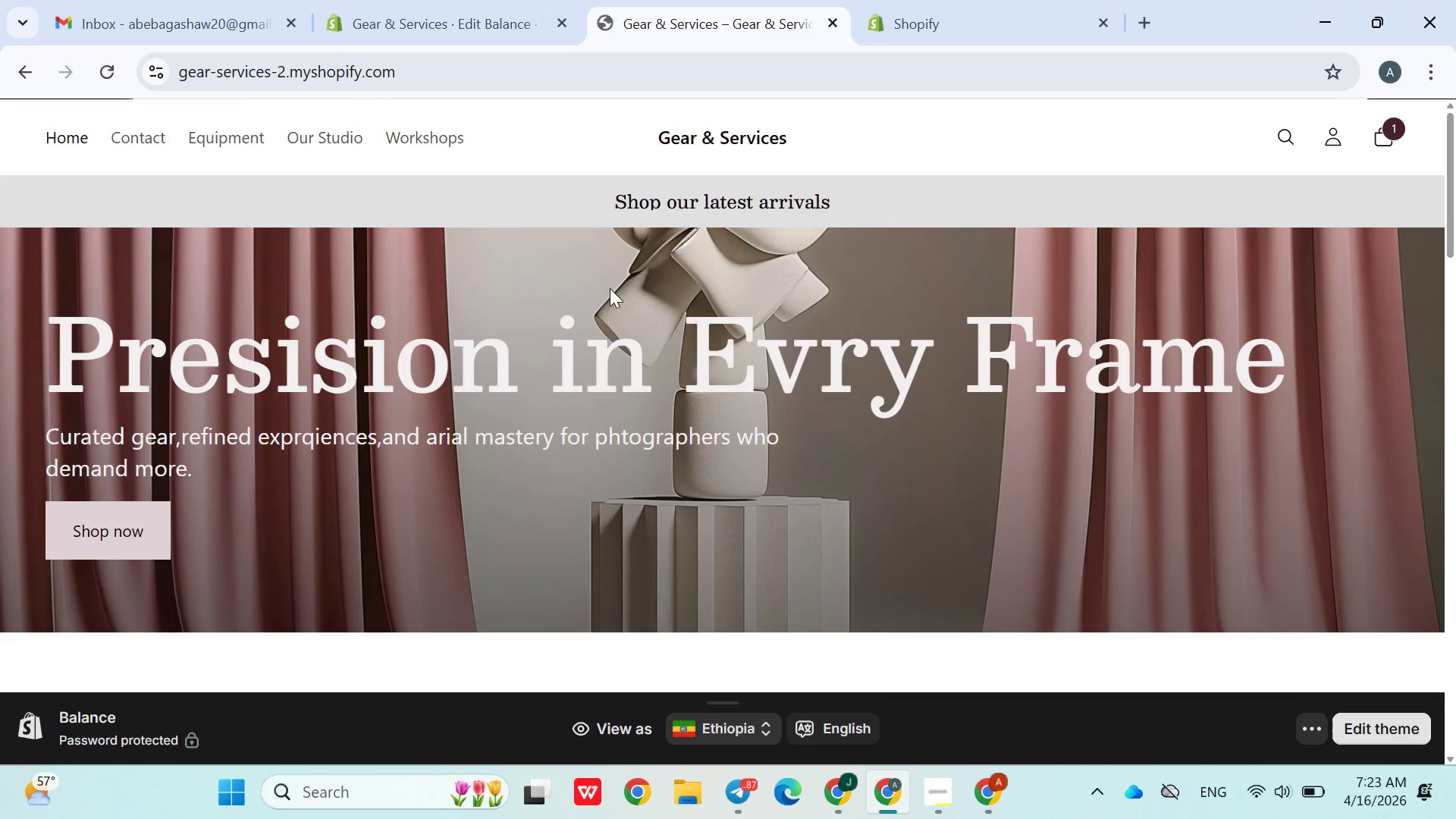 
scroll: coordinate [615, 380], scroll_direction: down, amount: 18.0
 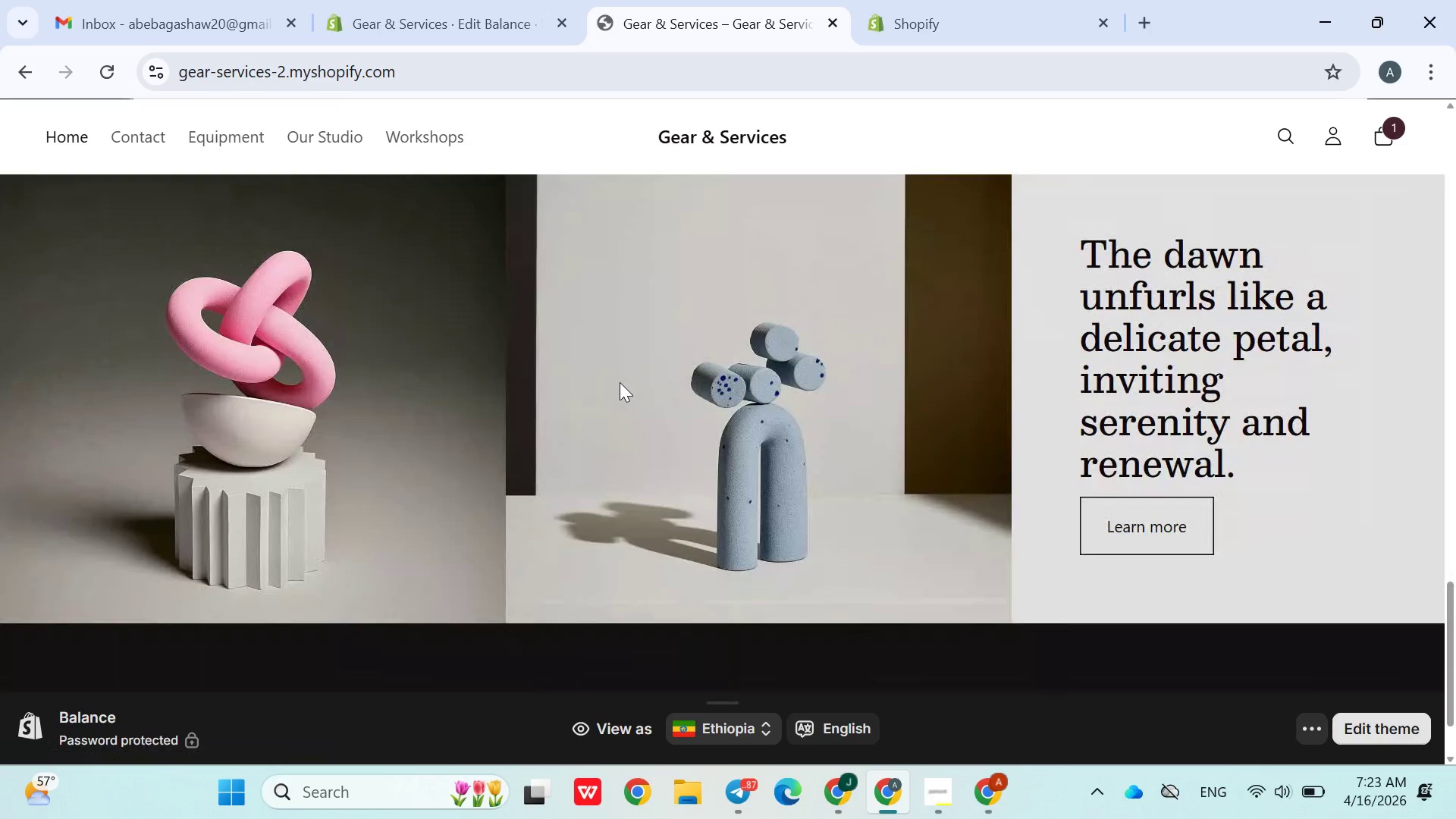 
wait(5.72)
 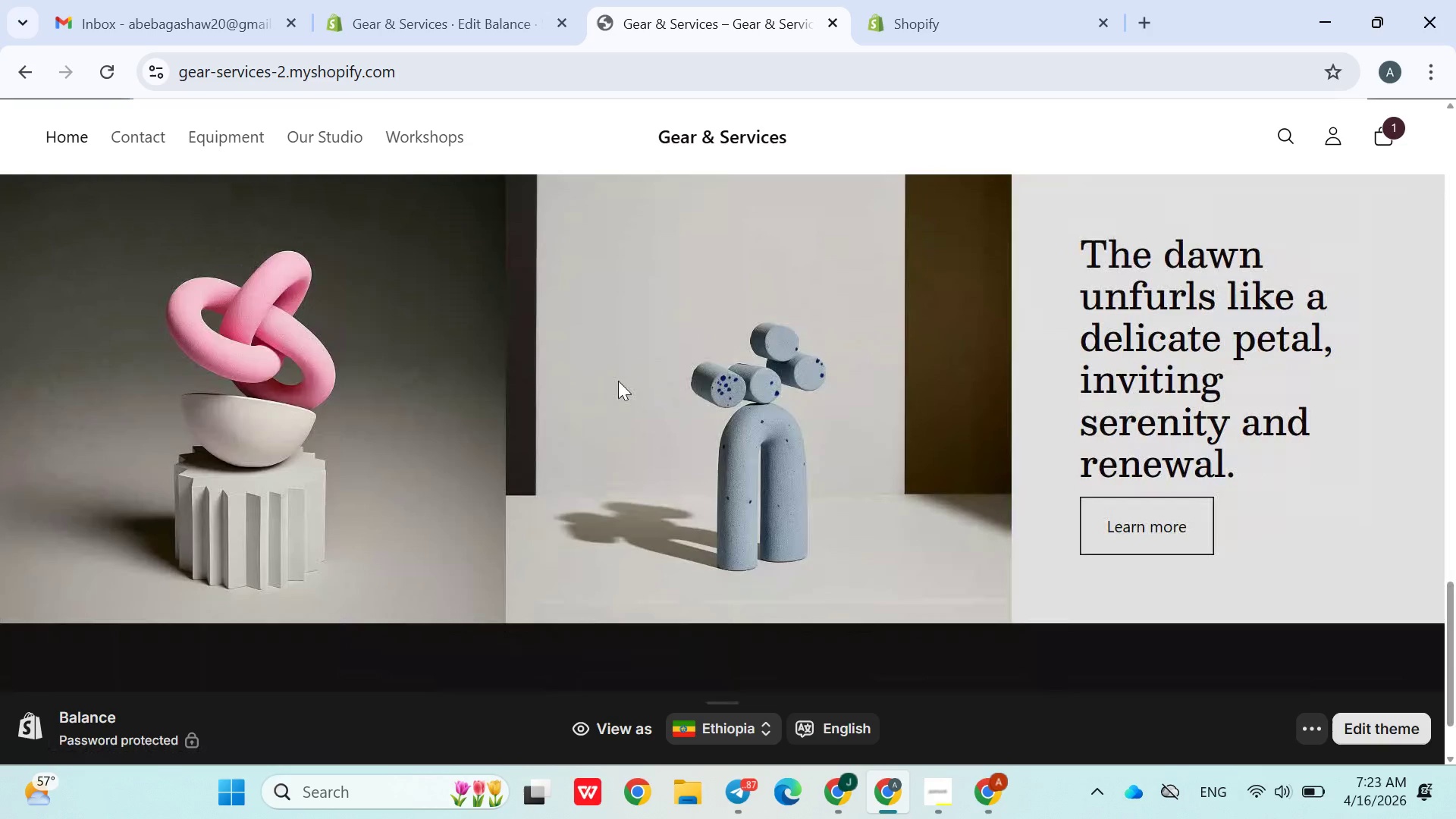 
scroll: coordinate [621, 384], scroll_direction: down, amount: 5.0
 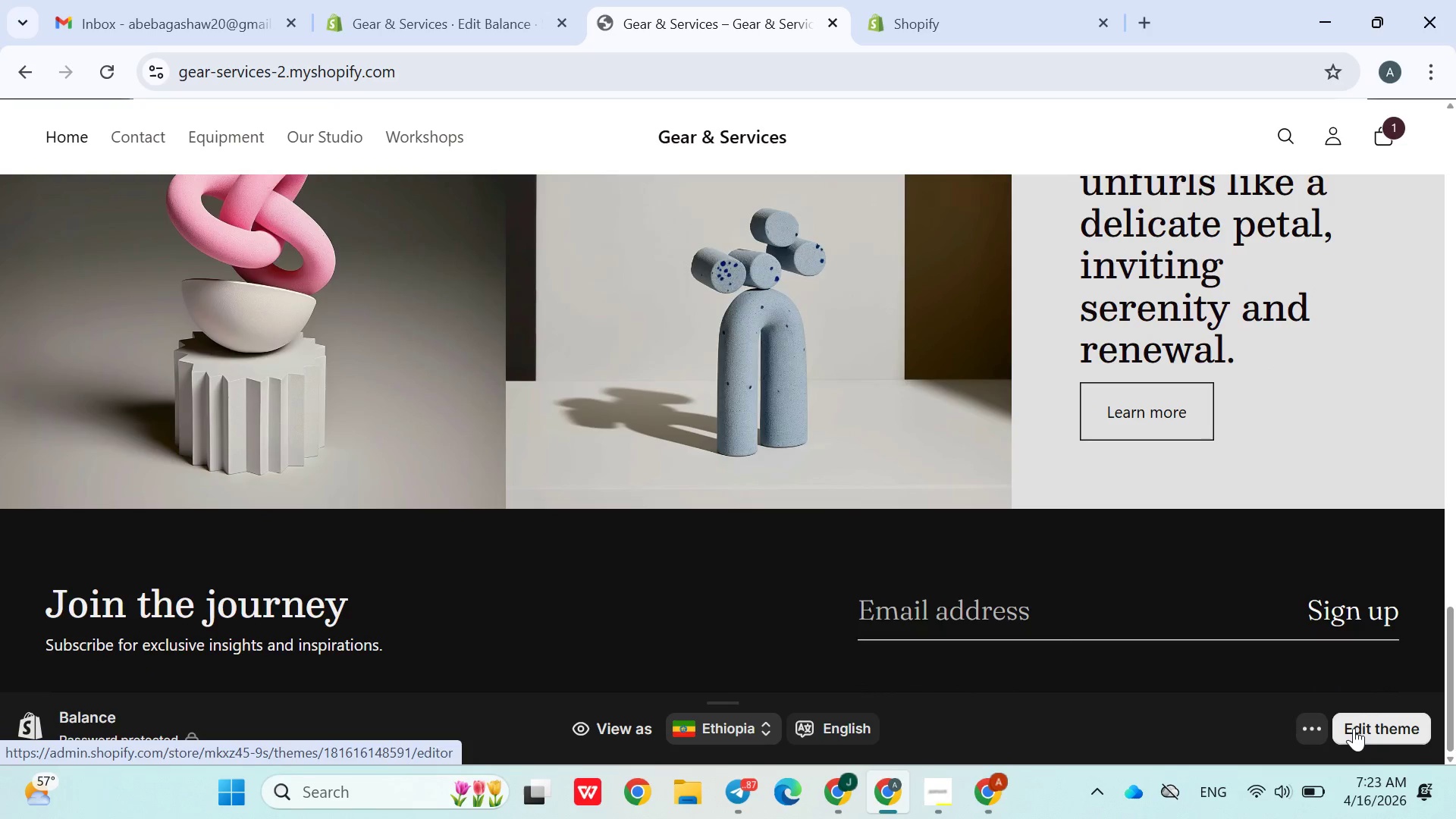 
left_click([391, 27])
 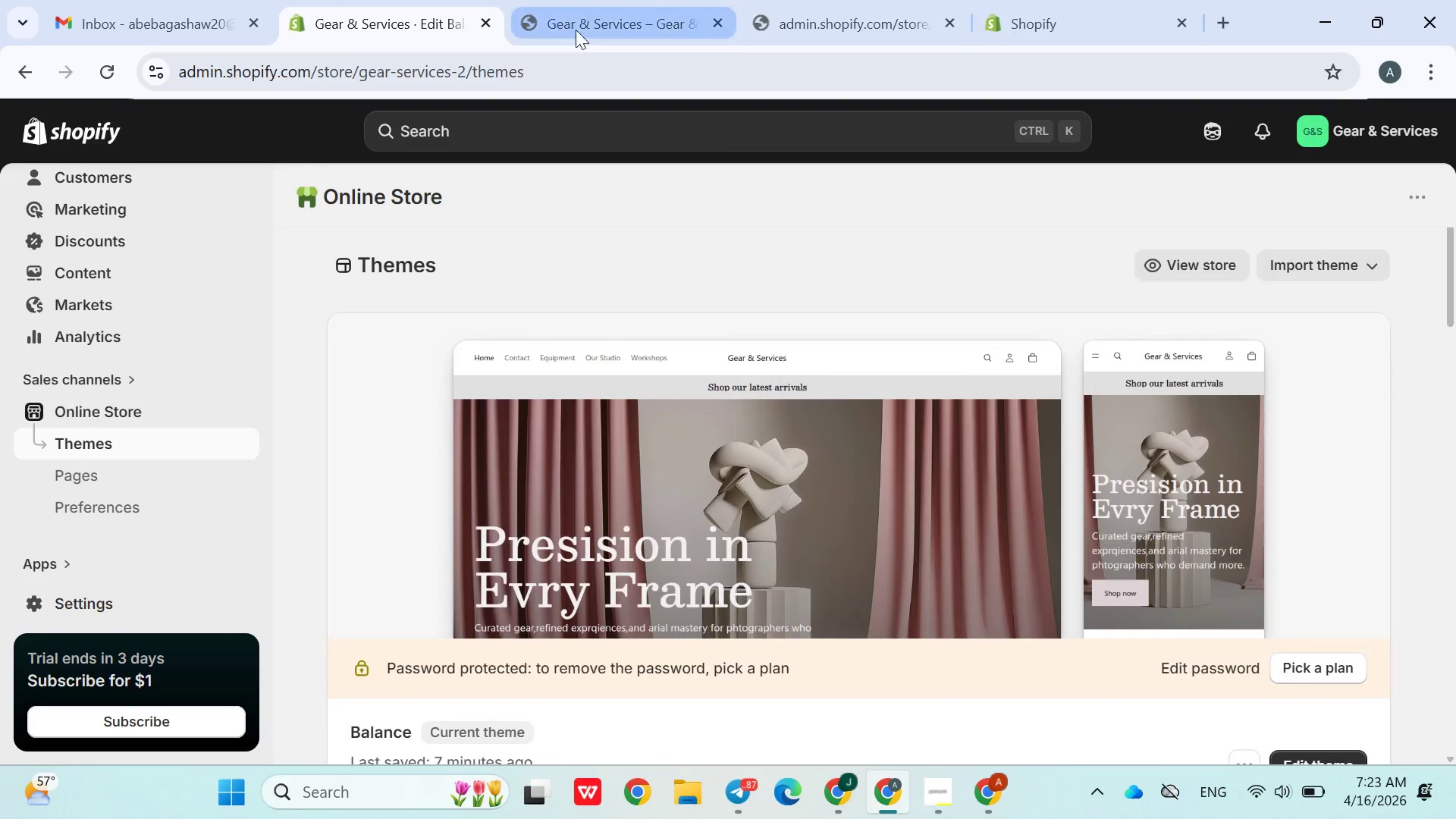 
left_click([576, 30])
 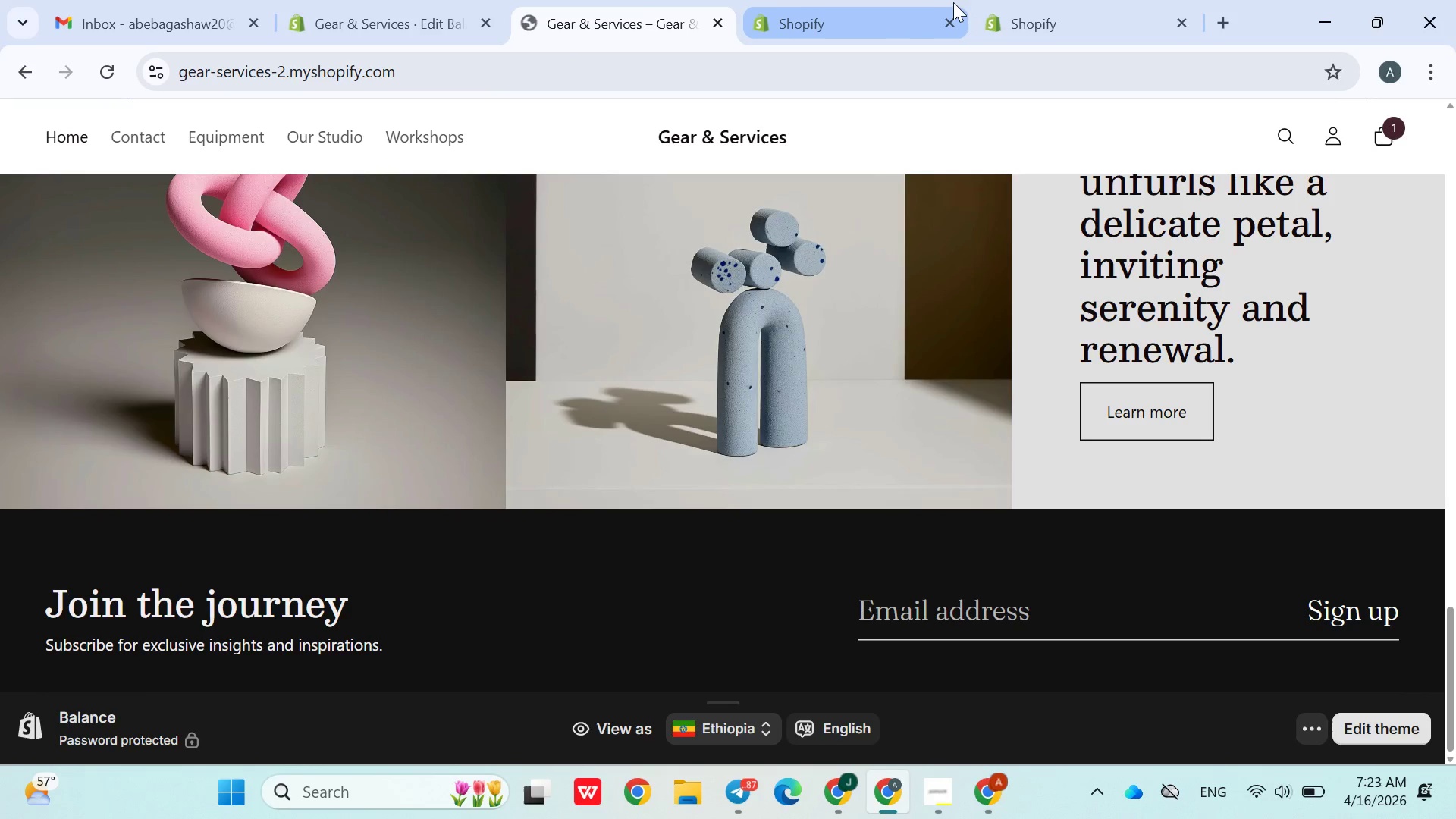 
left_click([903, 16])
 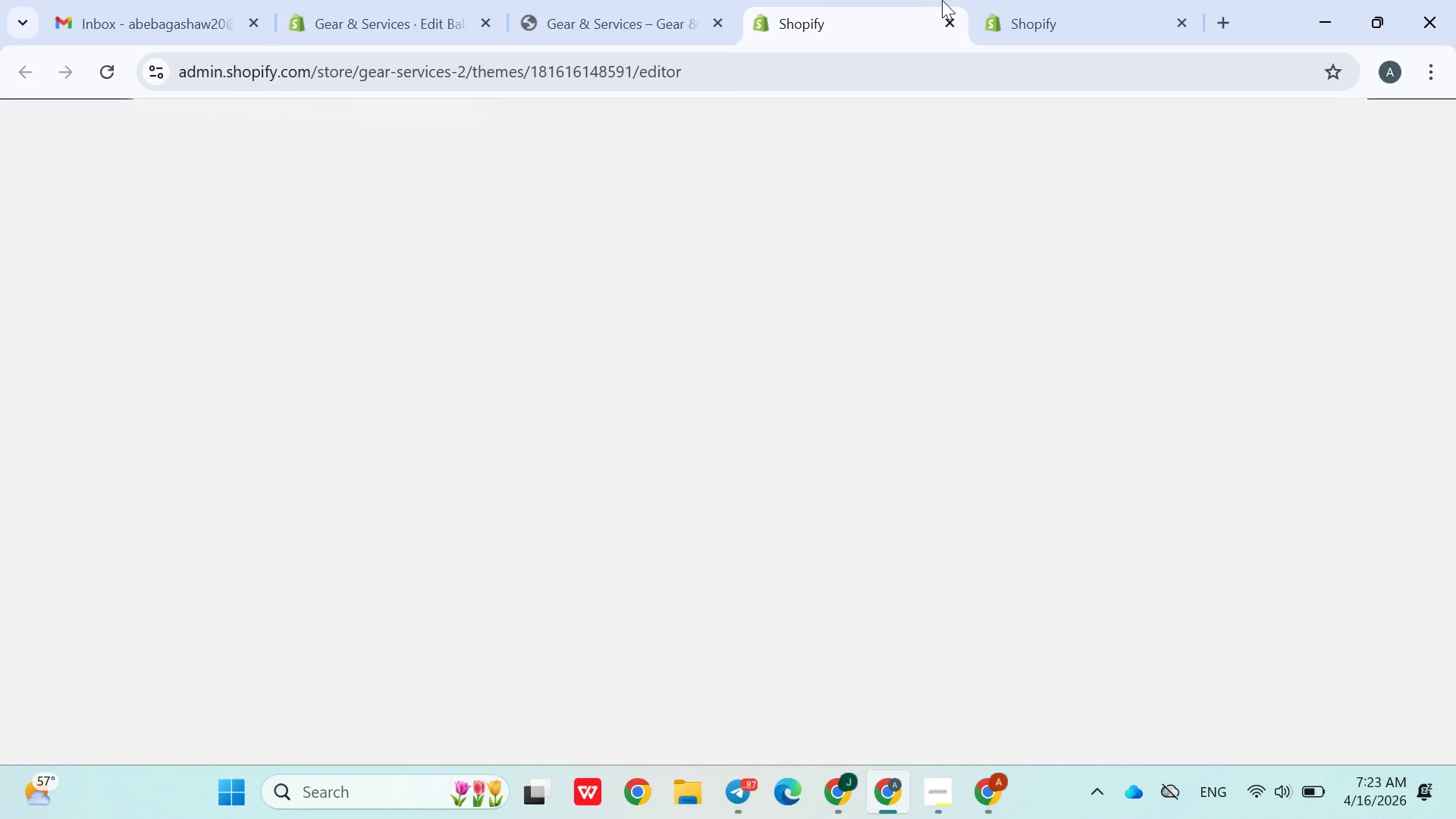 
left_click([995, 10])
 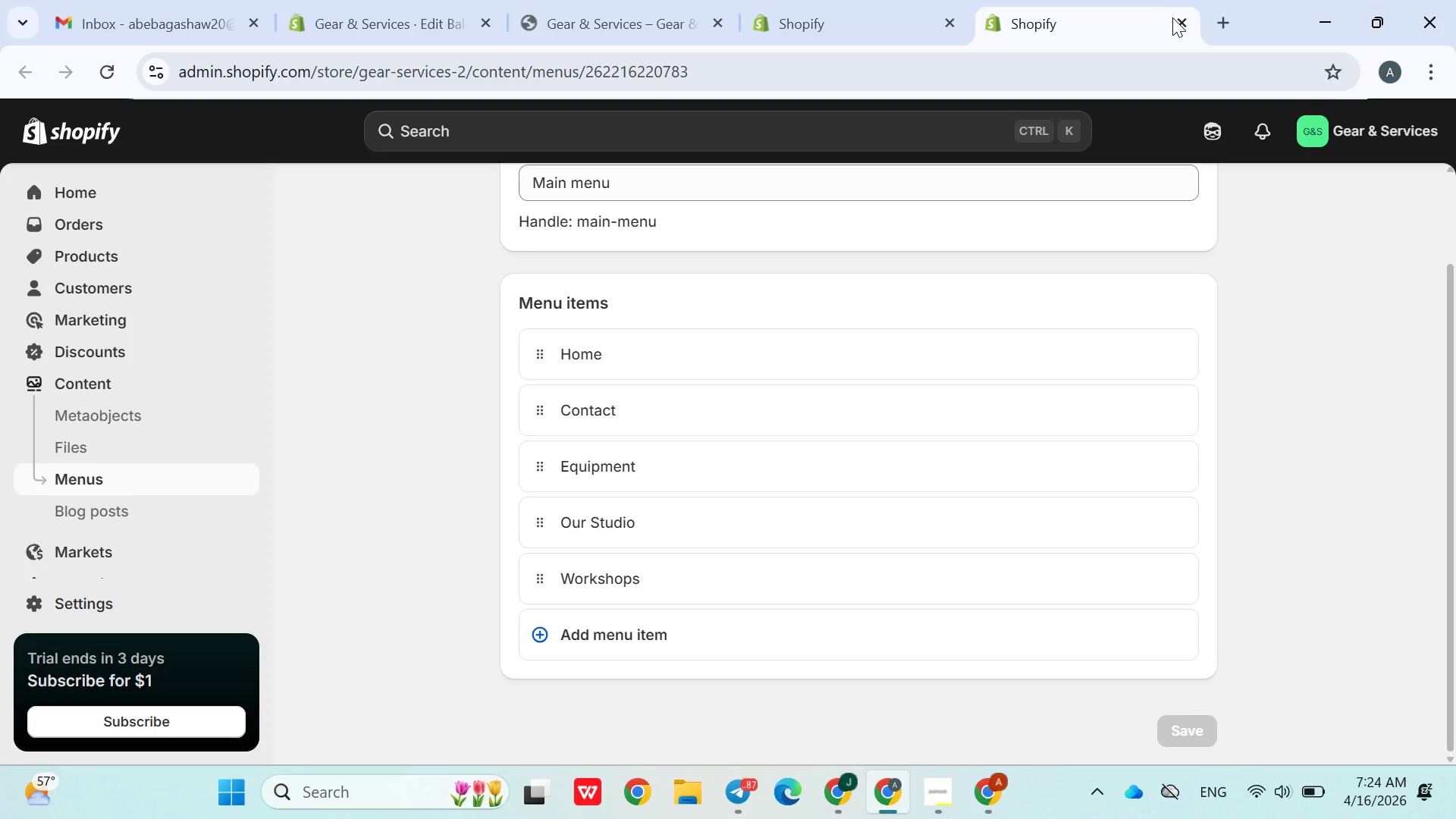 
left_click([1178, 28])
 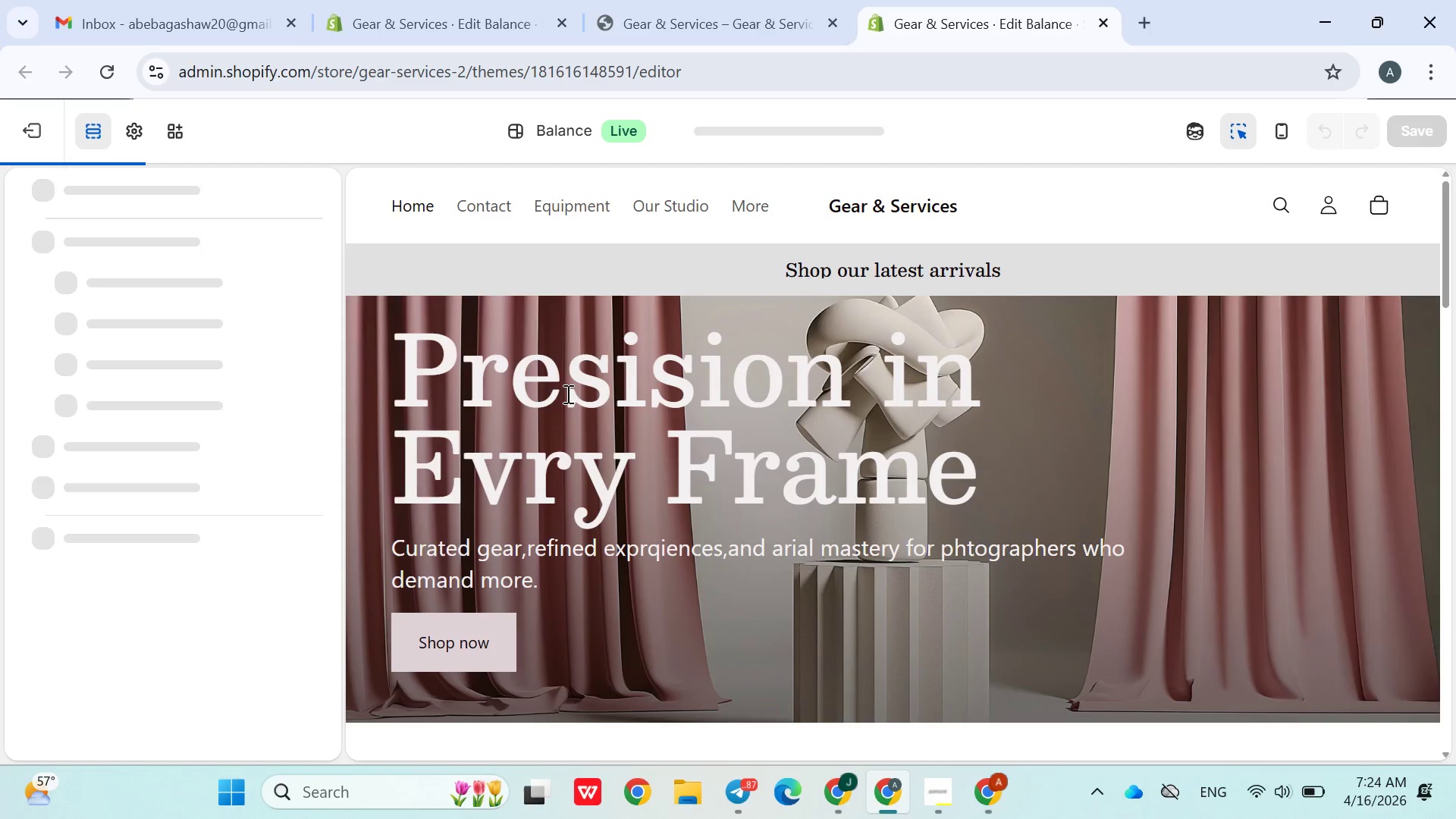 
scroll: coordinate [570, 422], scroll_direction: down, amount: 2.0
 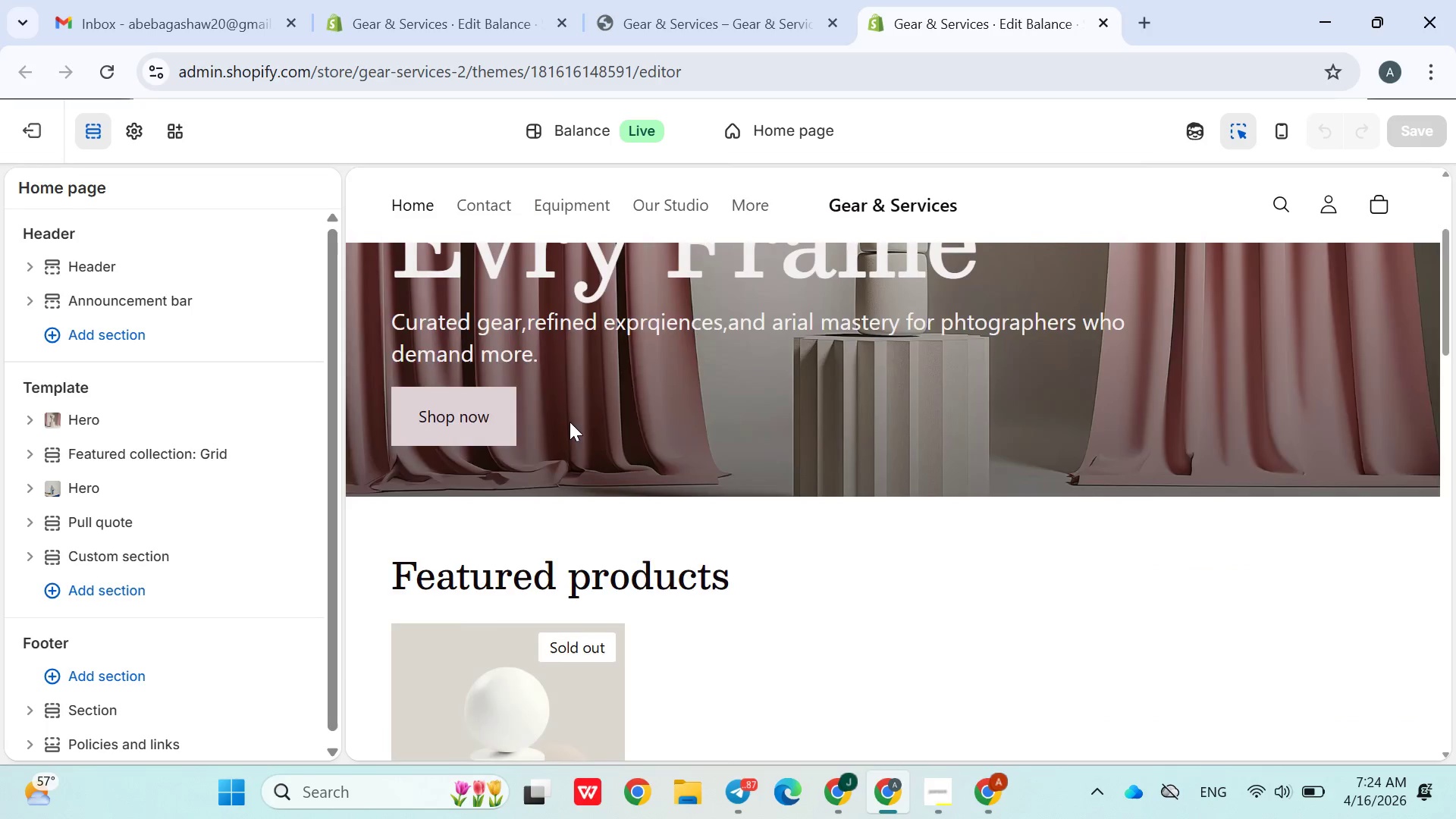 
scroll: coordinate [570, 422], scroll_direction: up, amount: 1.0
 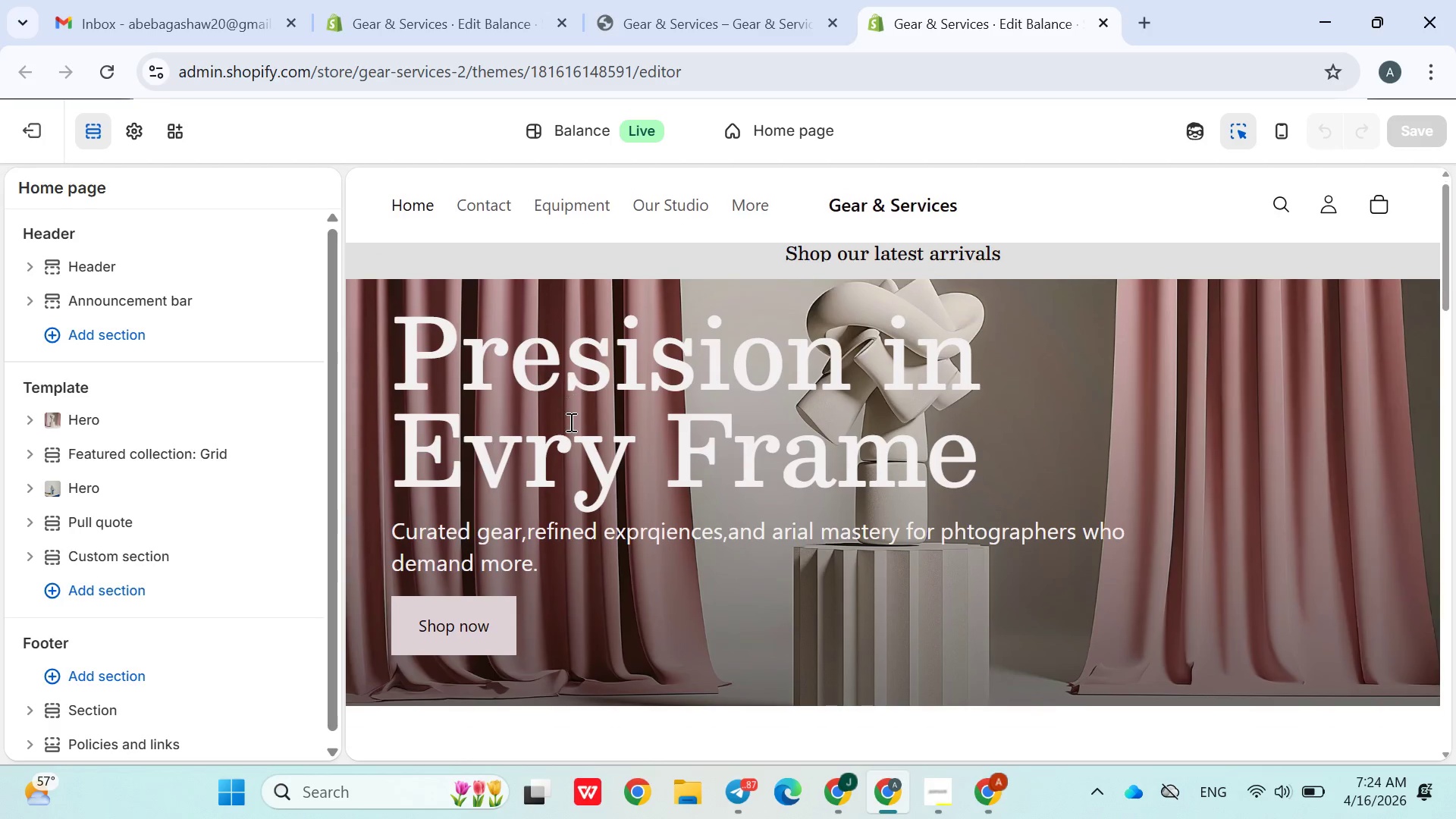 
scroll: coordinate [571, 422], scroll_direction: down, amount: 7.0
 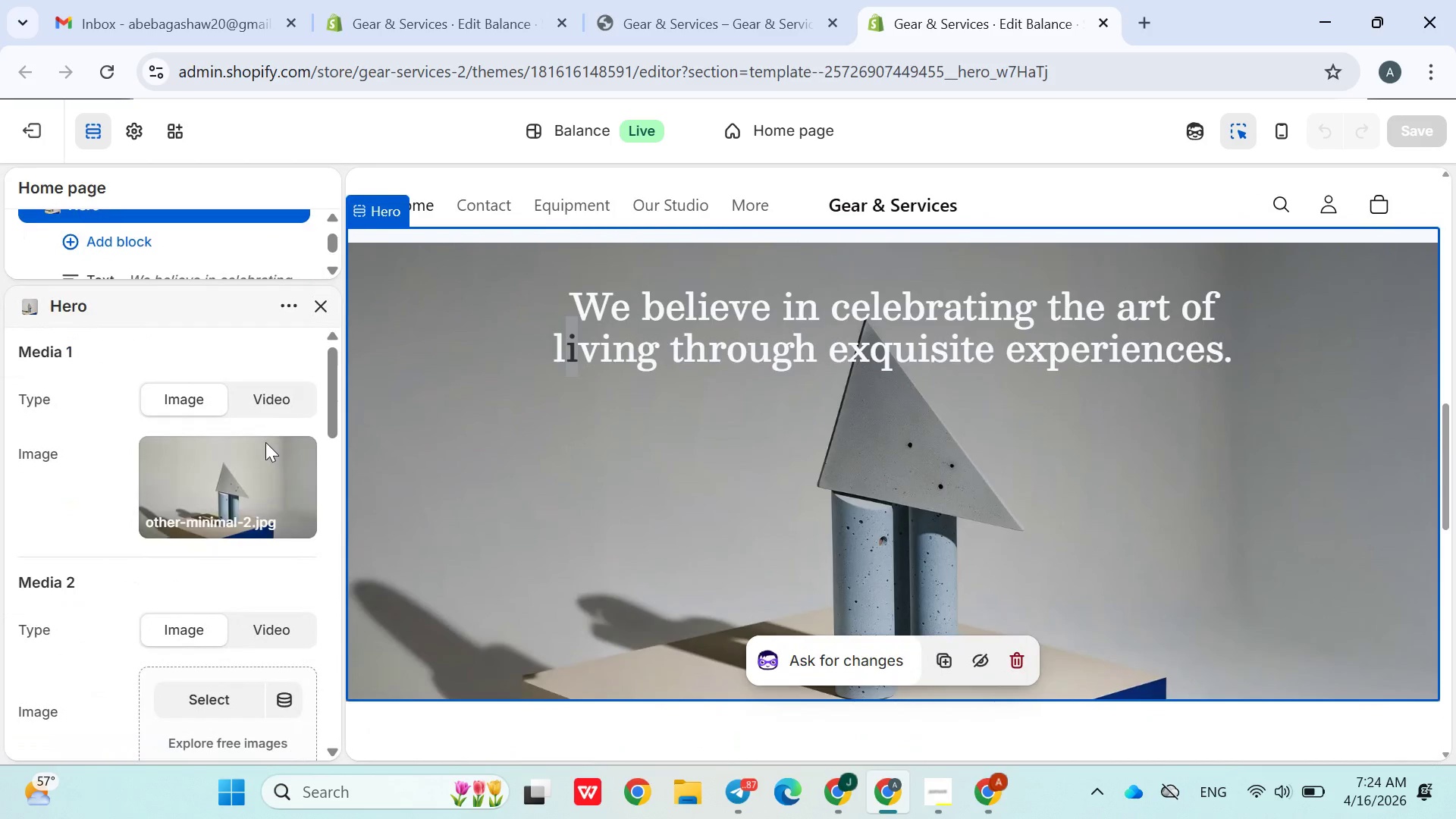 
wait(5.66)
 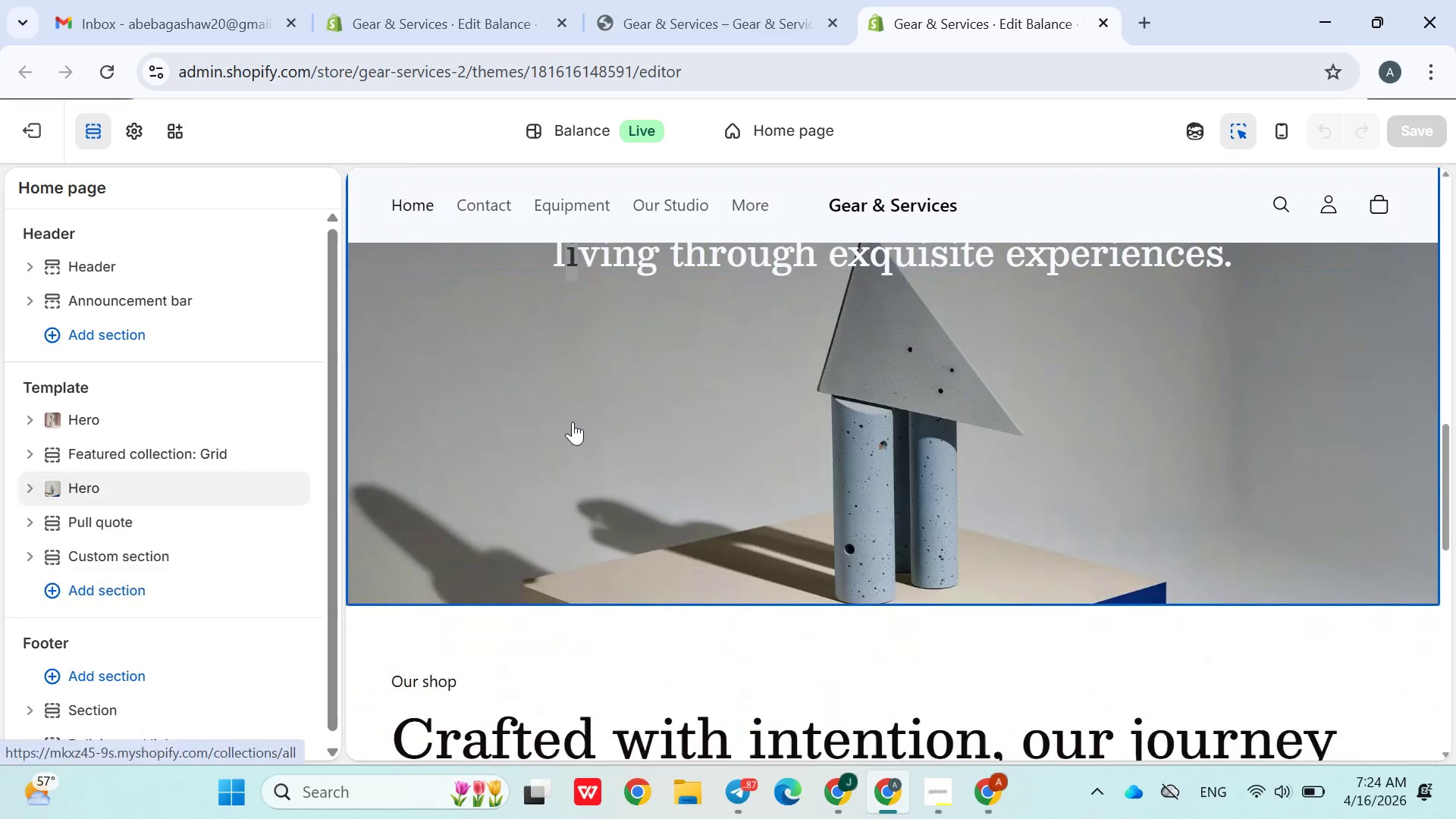 
left_click([289, 450])
 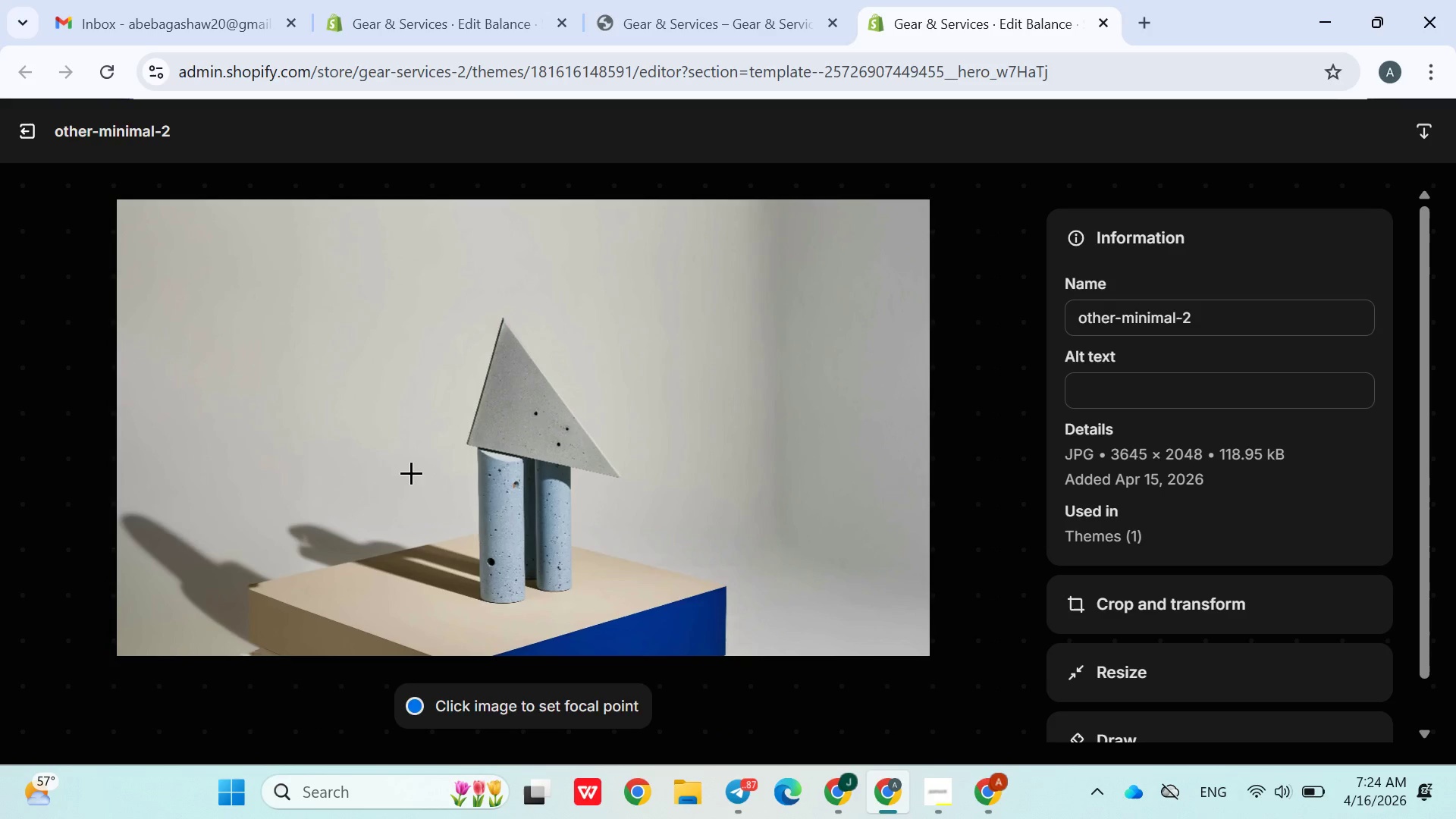 
wait(7.22)
 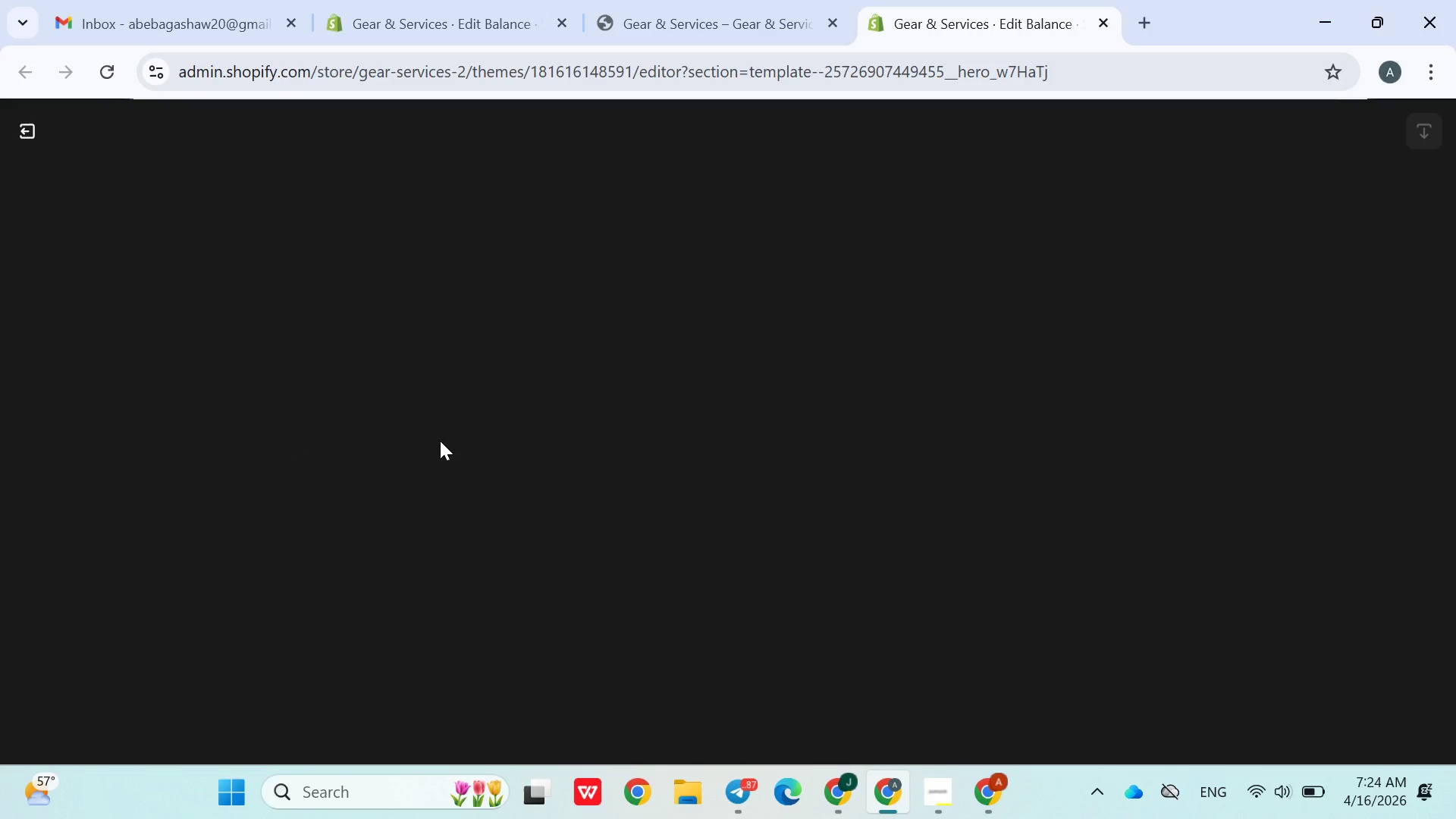 
scroll: coordinate [1363, 557], scroll_direction: down, amount: 4.0
 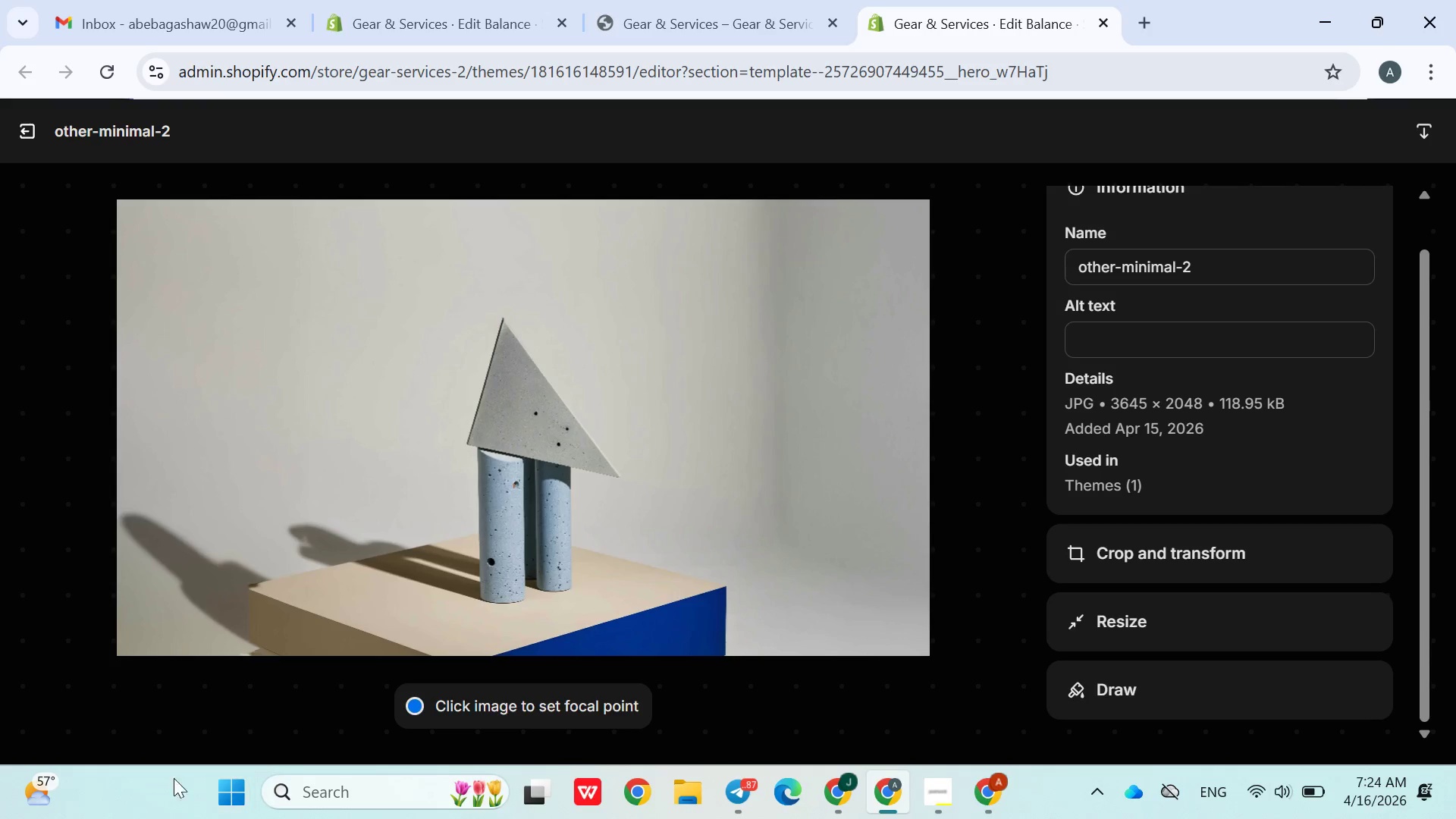 
wait(5.9)
 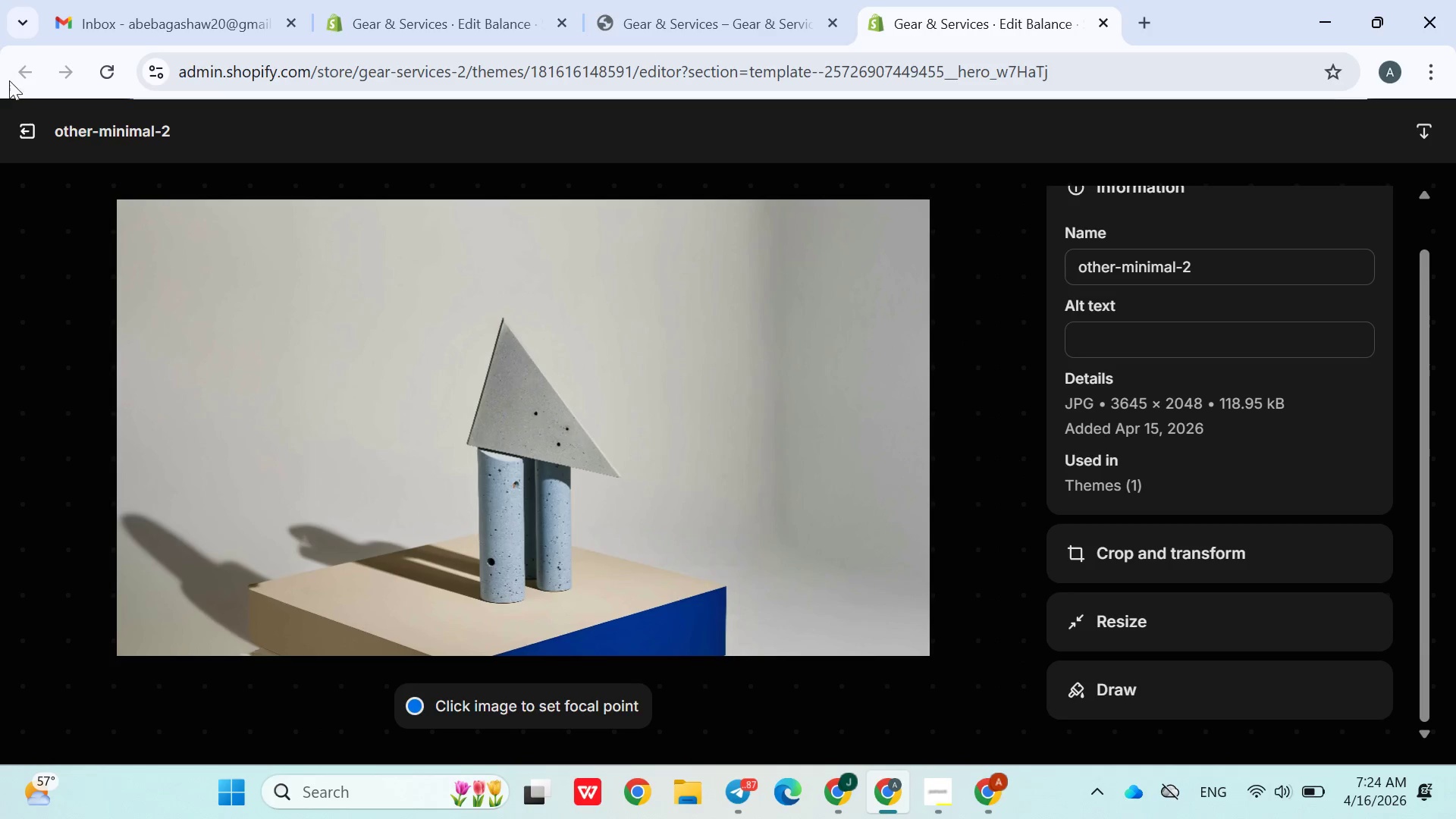 
left_click([11, 130])
 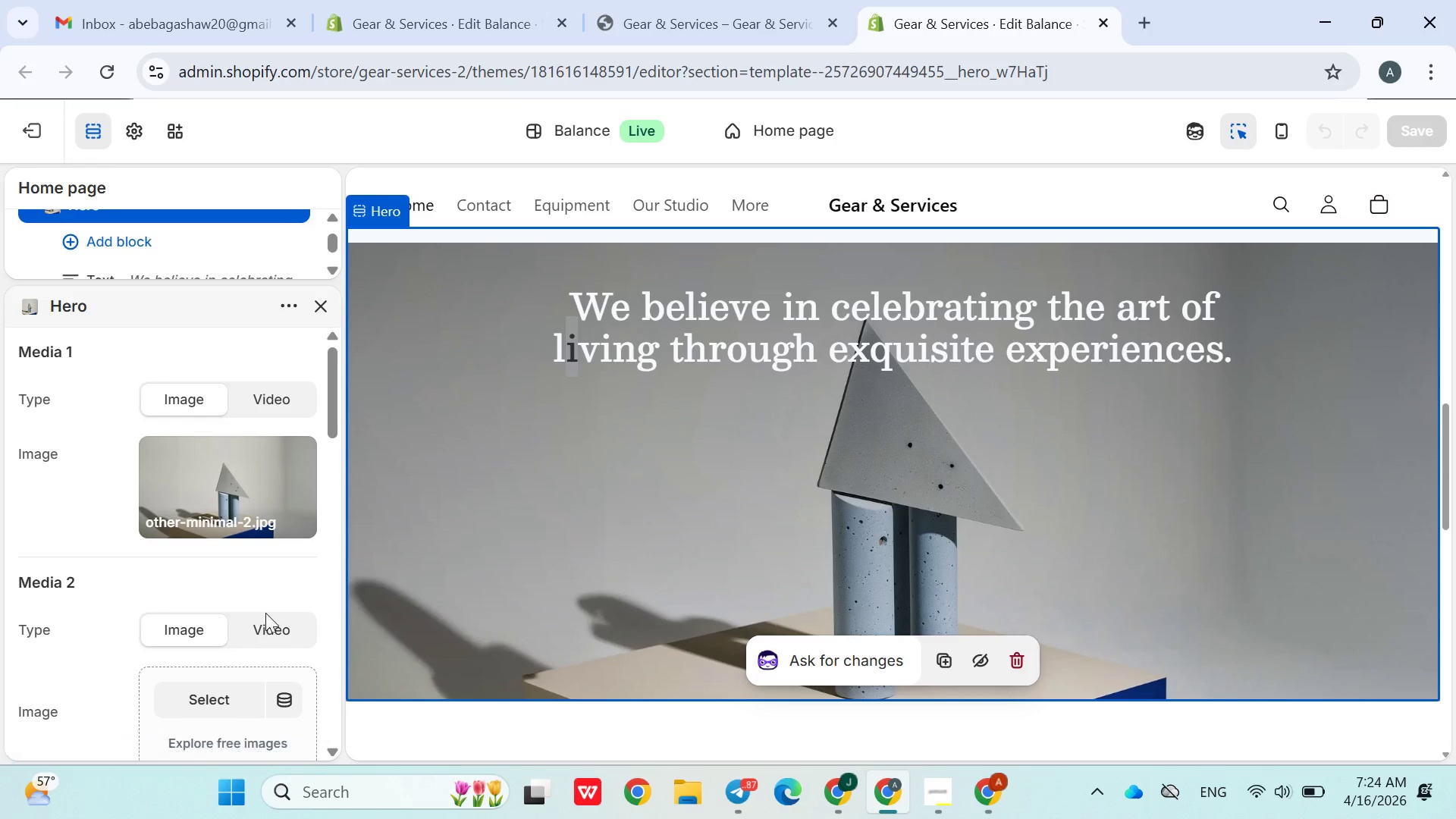 
scroll: coordinate [209, 596], scroll_direction: down, amount: 2.0
 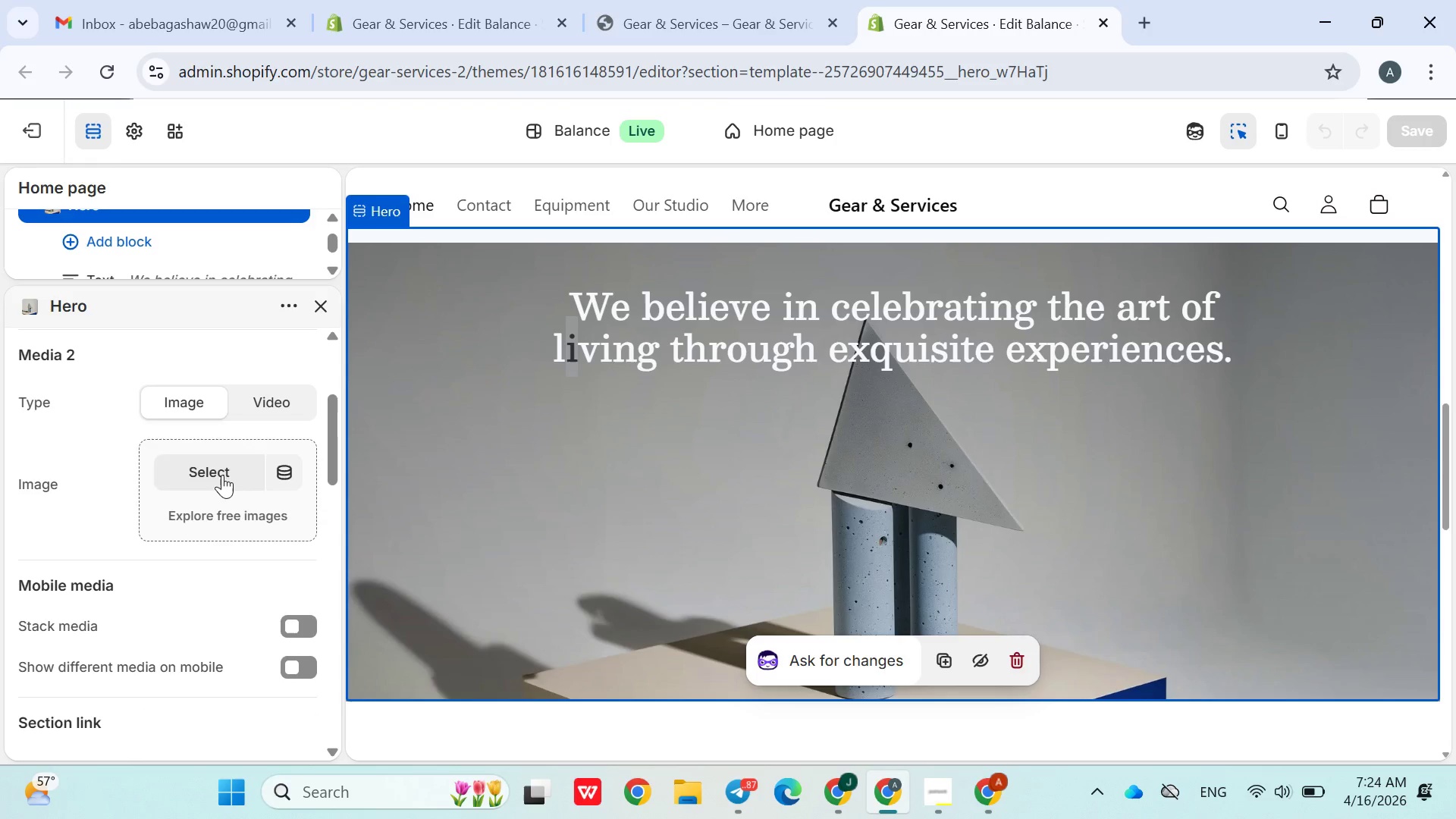 
left_click([222, 473])
 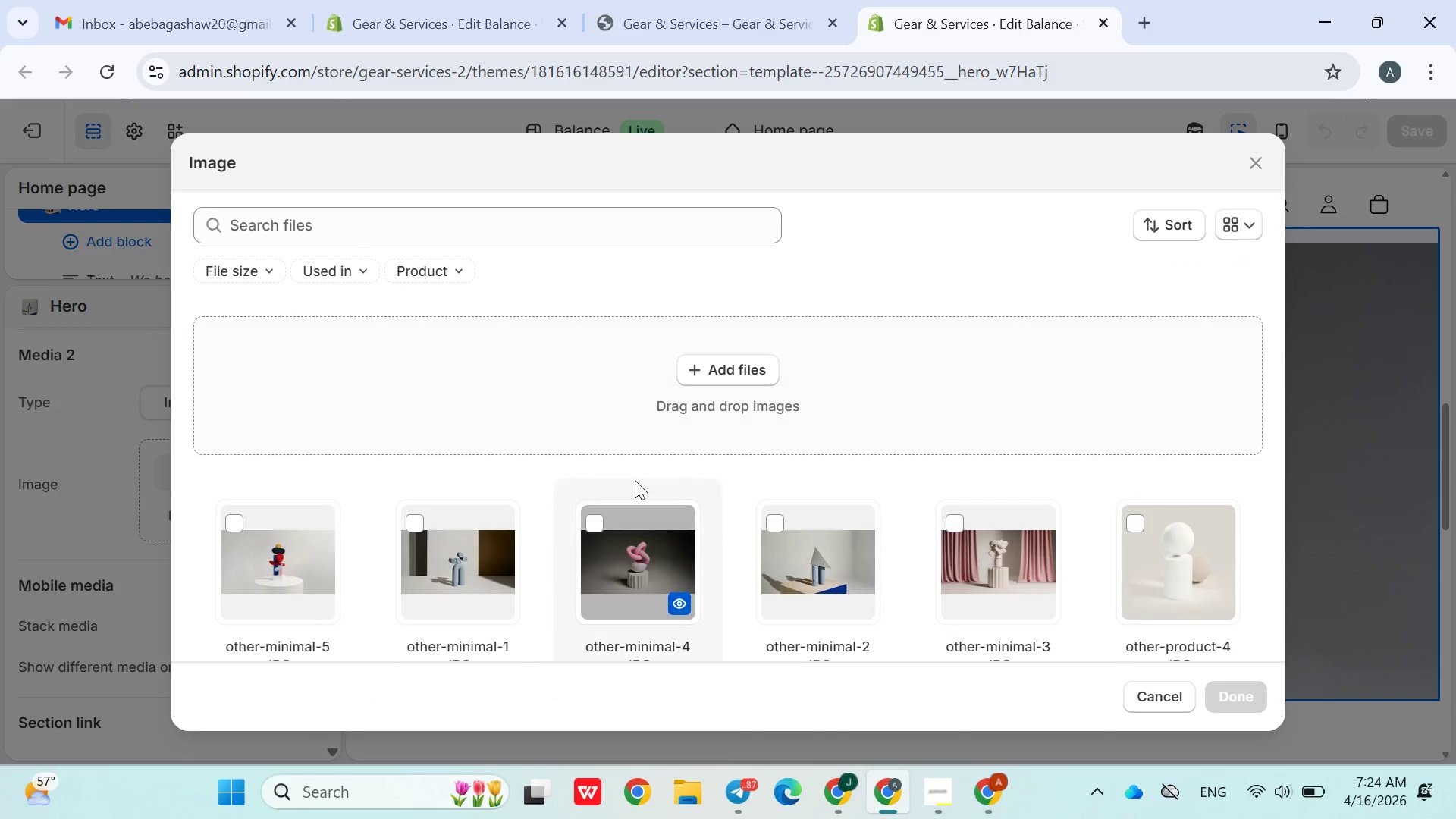 
scroll: coordinate [808, 520], scroll_direction: down, amount: 6.0
 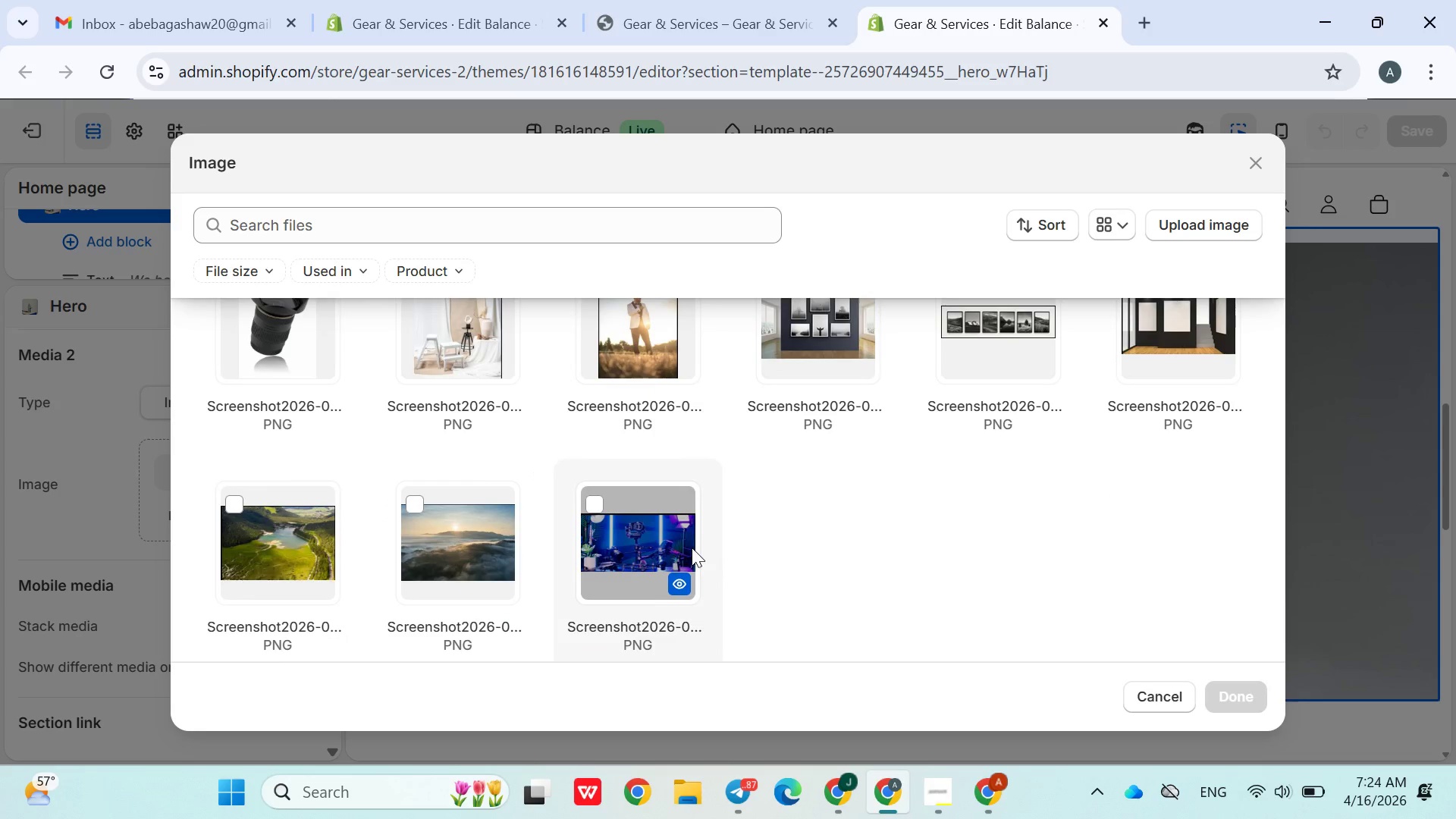 
left_click([692, 548])
 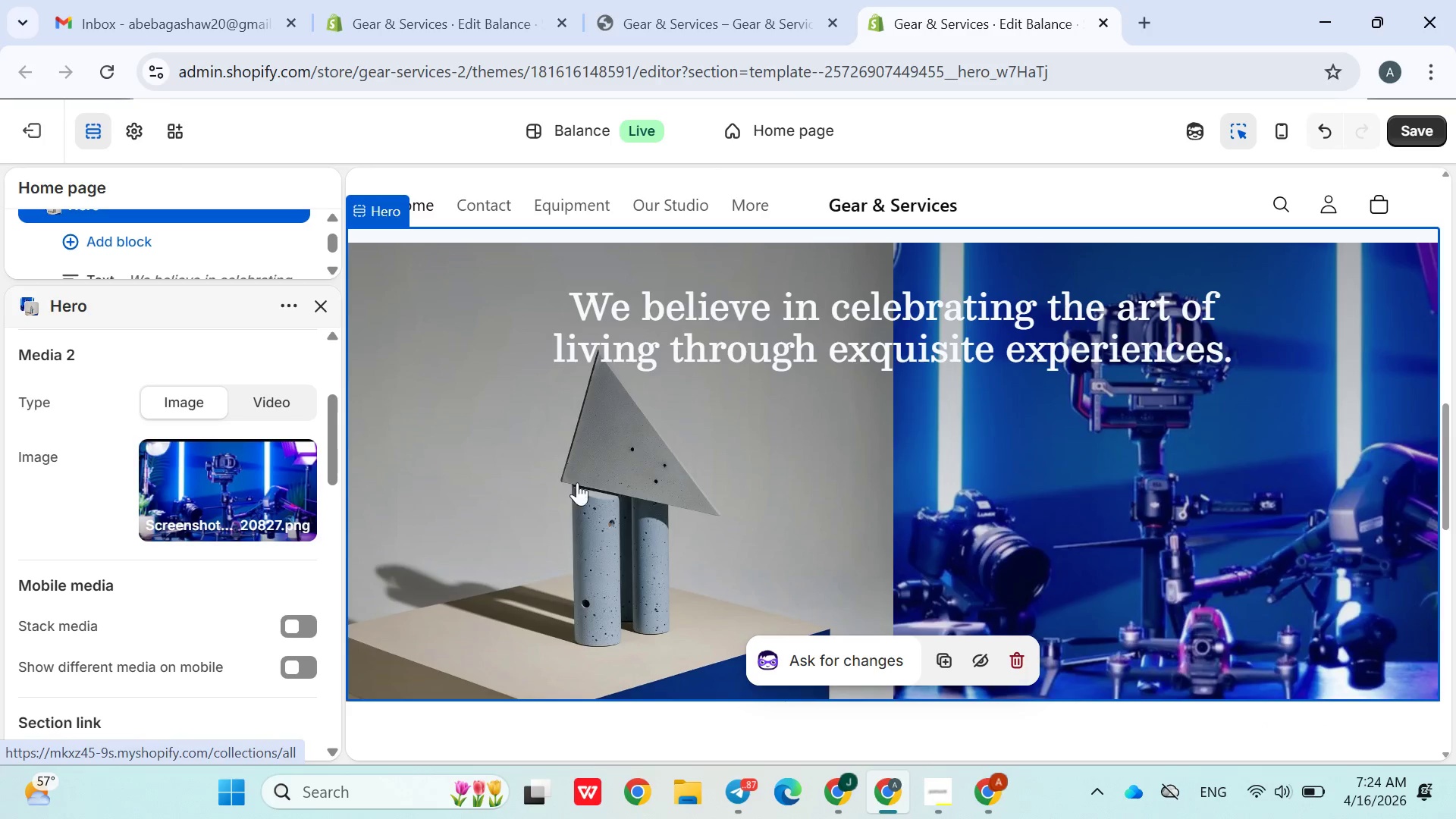 
wait(6.84)
 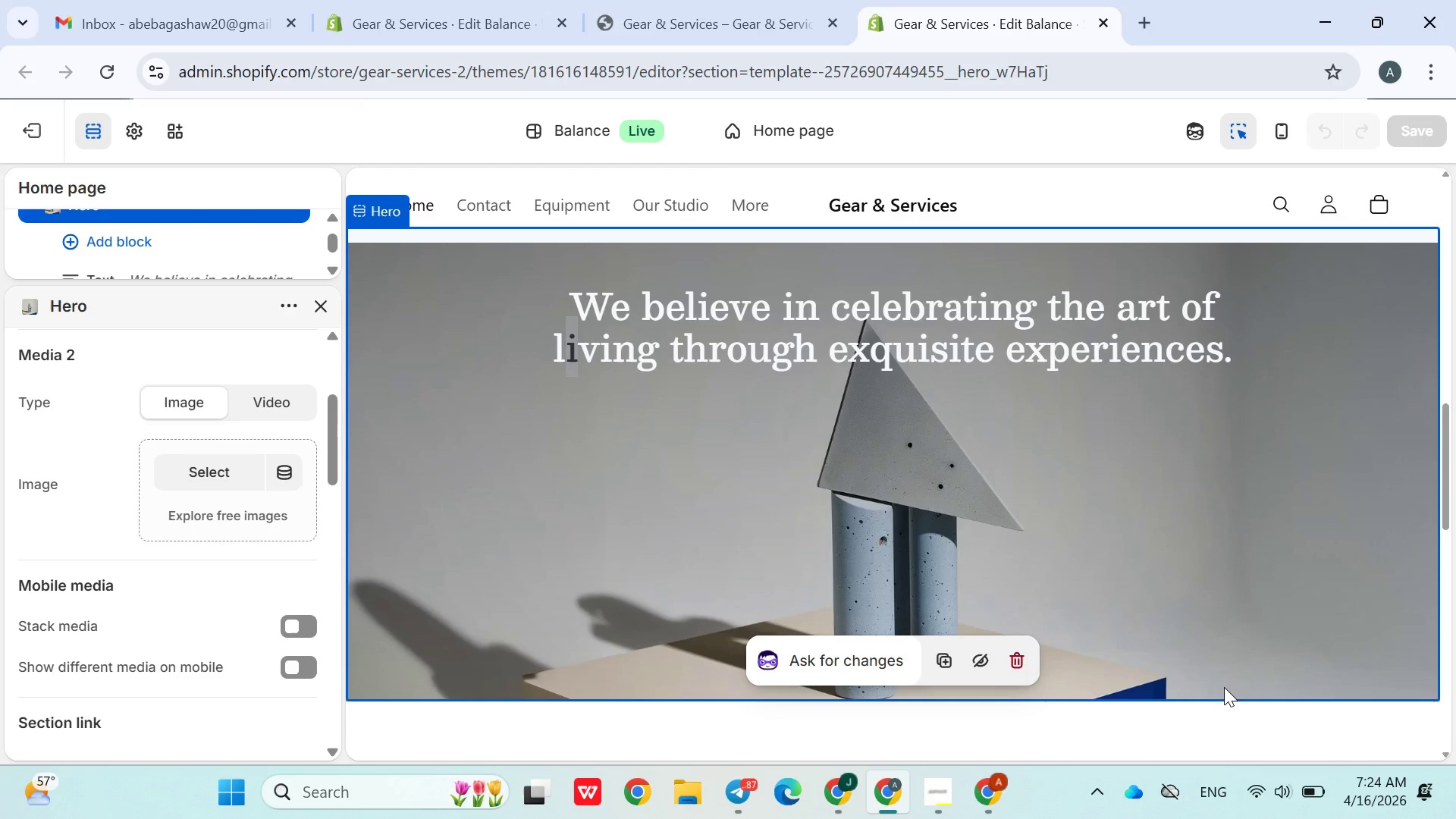 
scroll: coordinate [260, 526], scroll_direction: down, amount: 4.0
 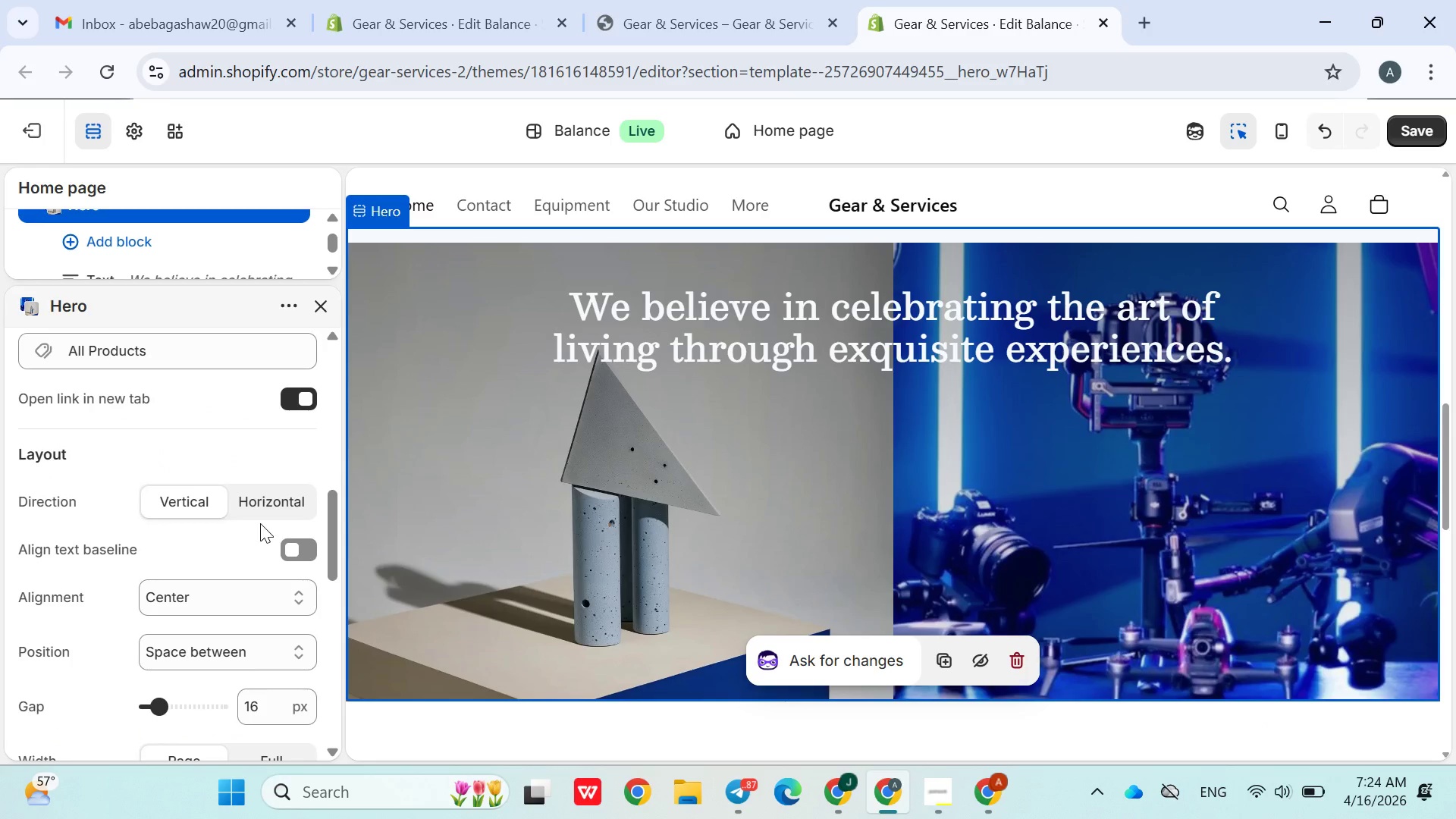 
scroll: coordinate [260, 523], scroll_direction: up, amount: 2.0
 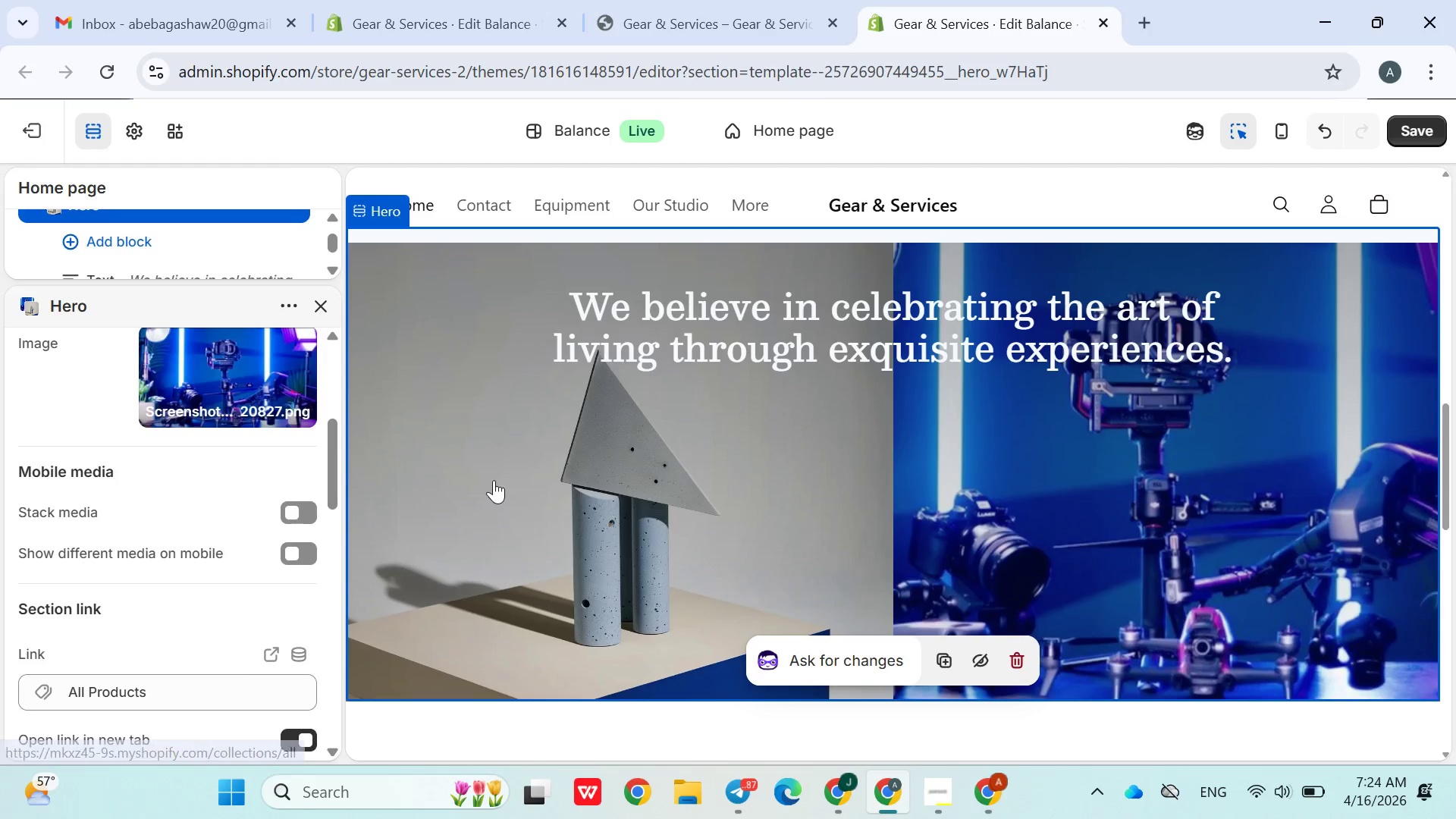 
left_click([494, 480])
 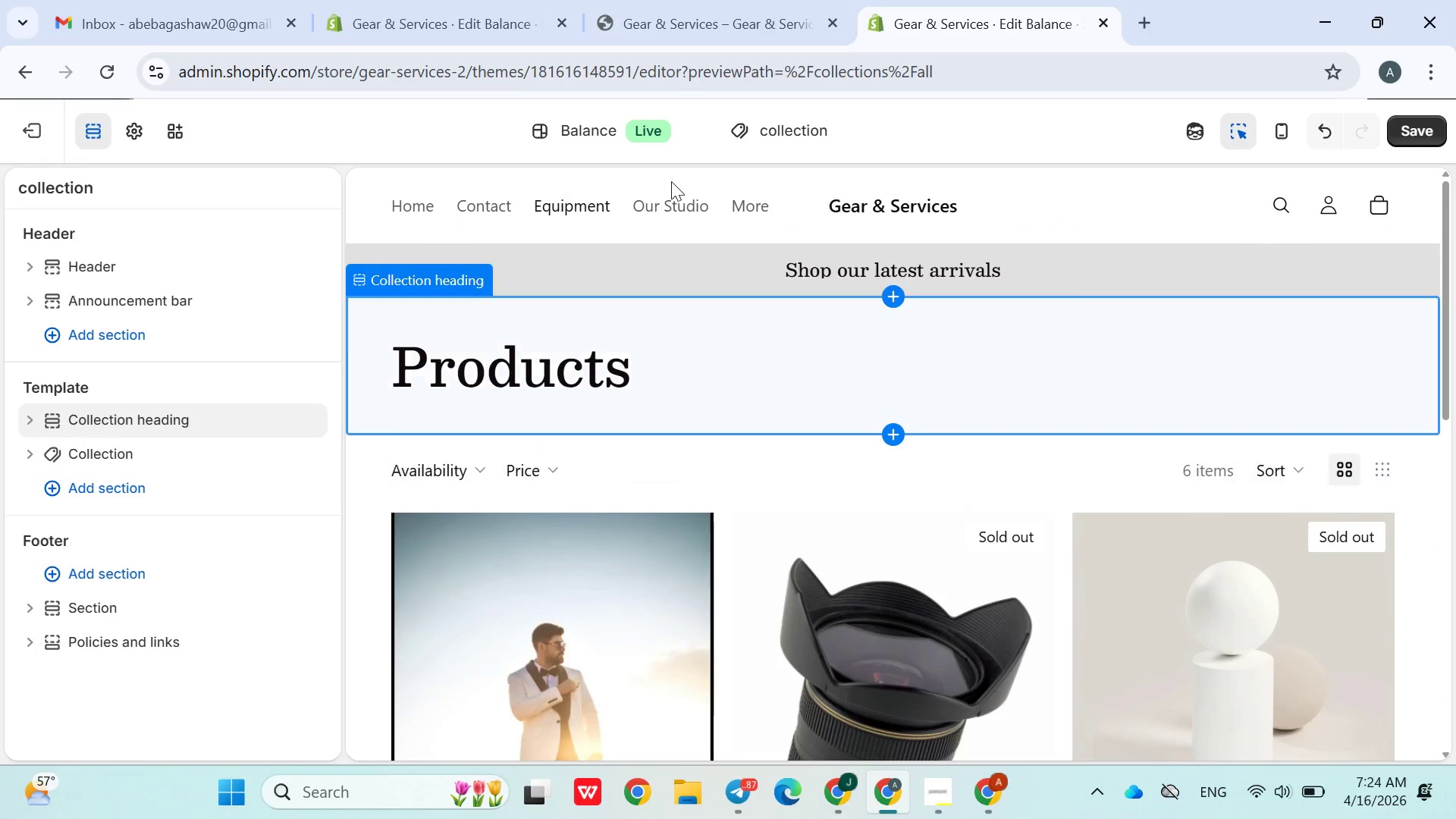 
wait(6.47)
 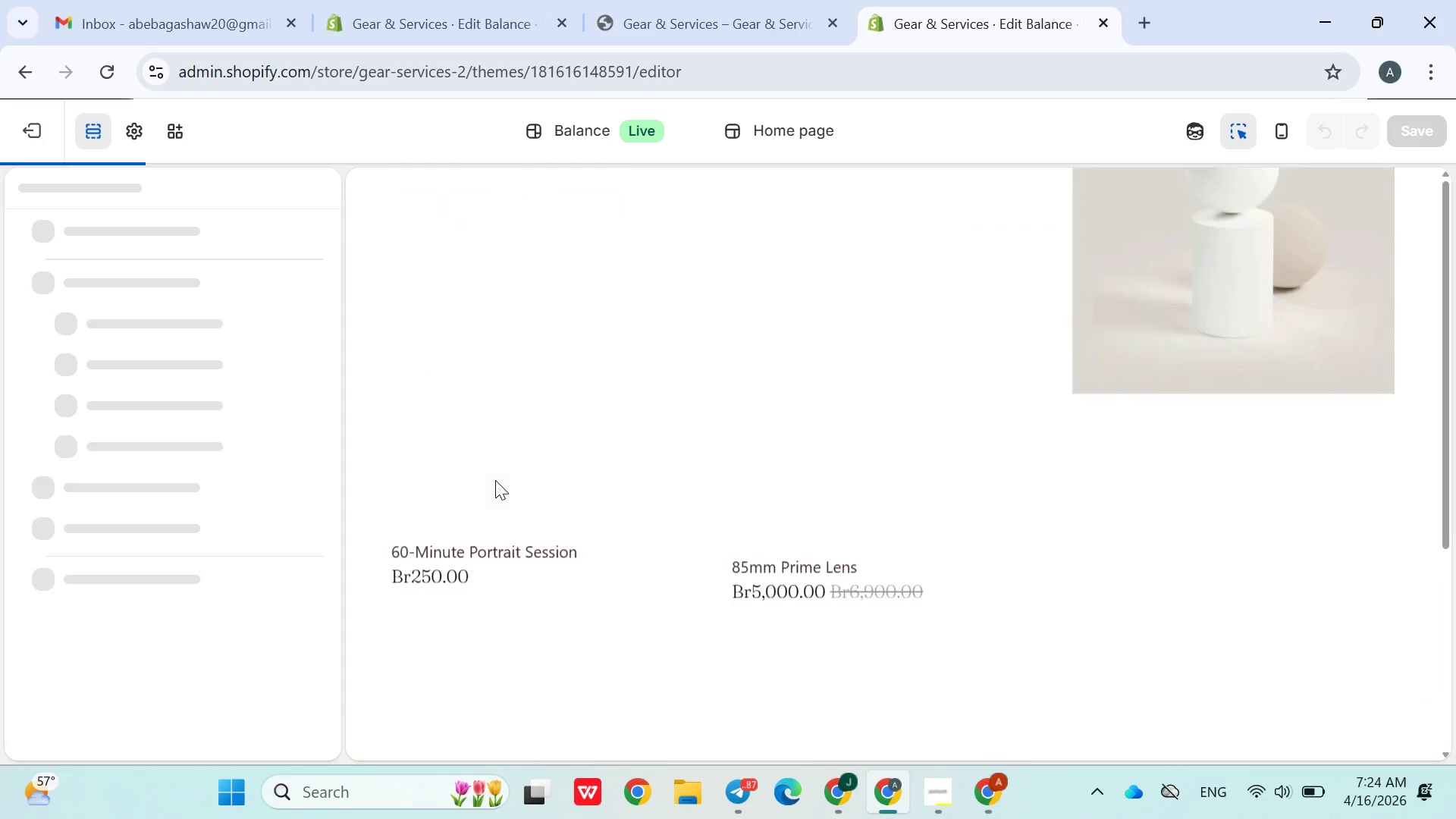 
scroll: coordinate [557, 391], scroll_direction: up, amount: 5.0
 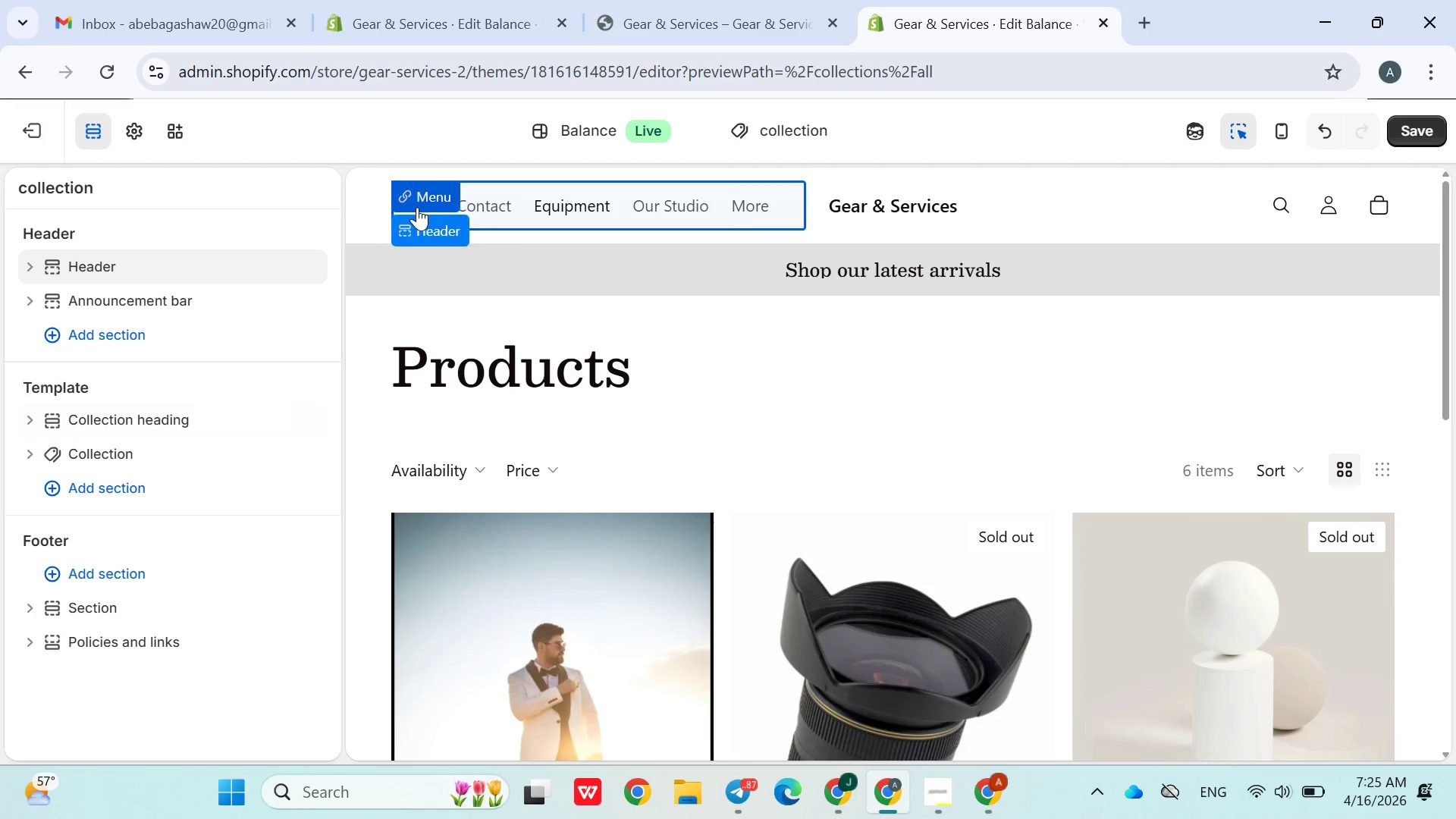 
left_click([581, 308])
 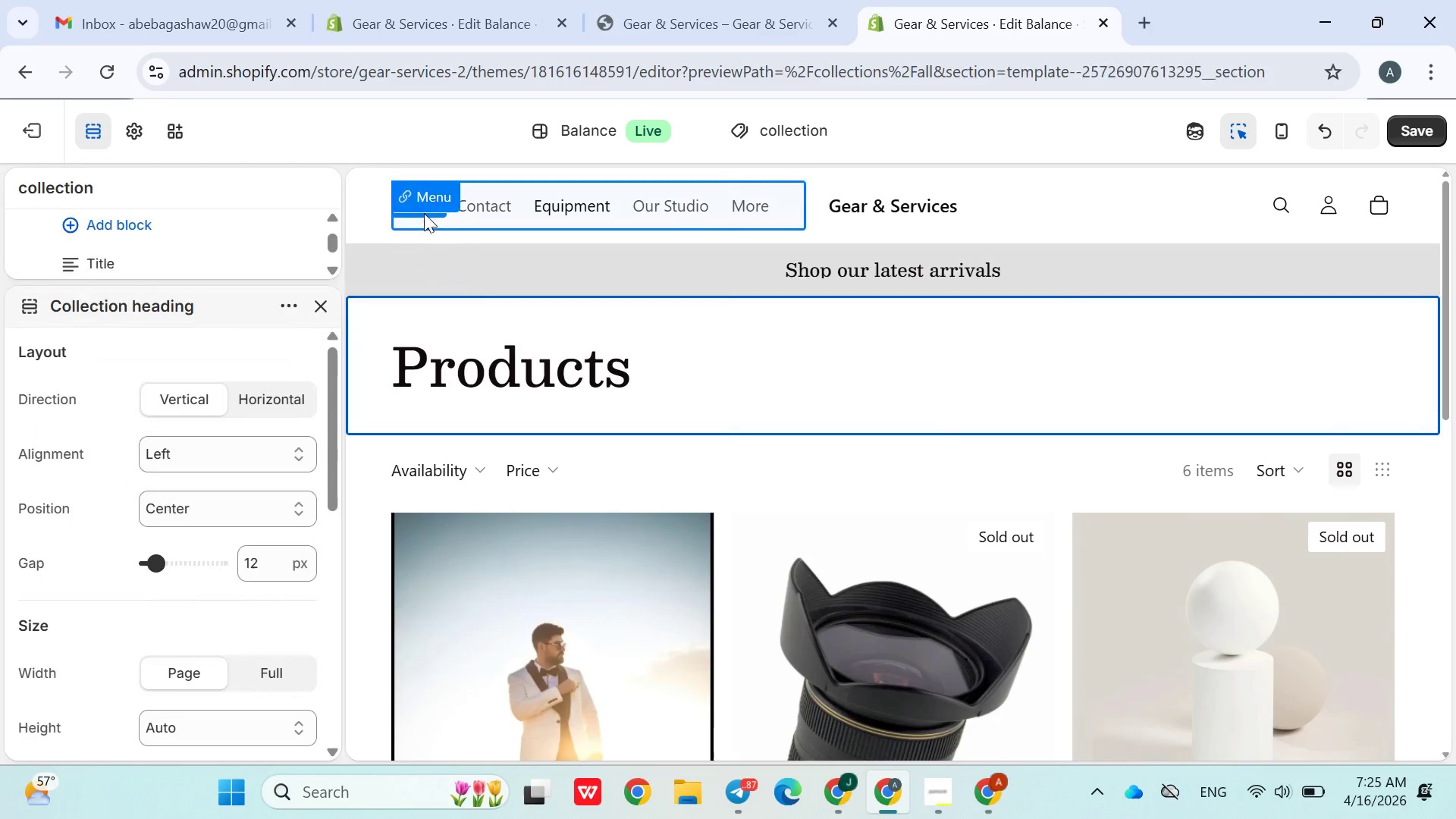 
left_click([425, 213])
 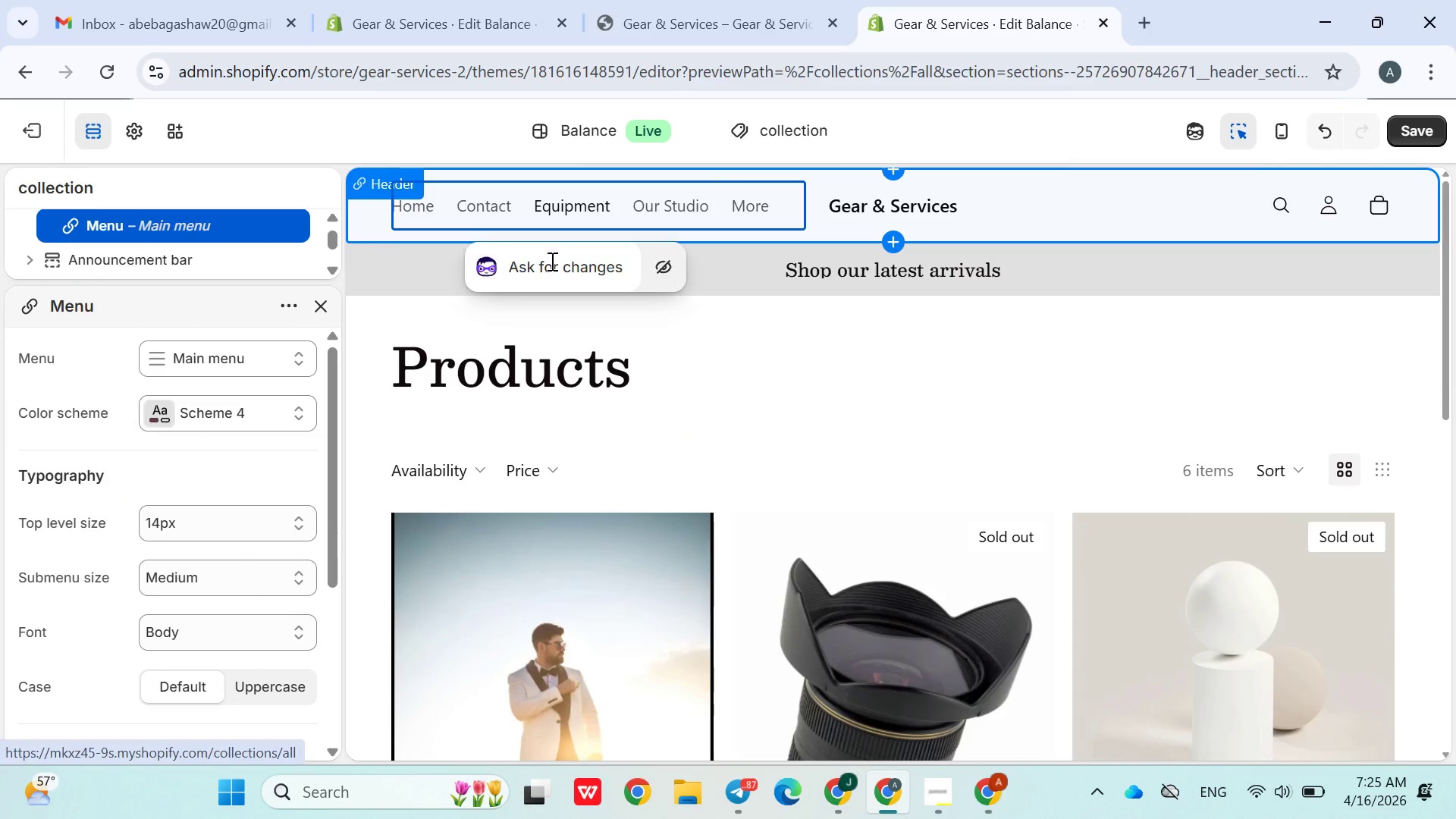 
wait(7.33)
 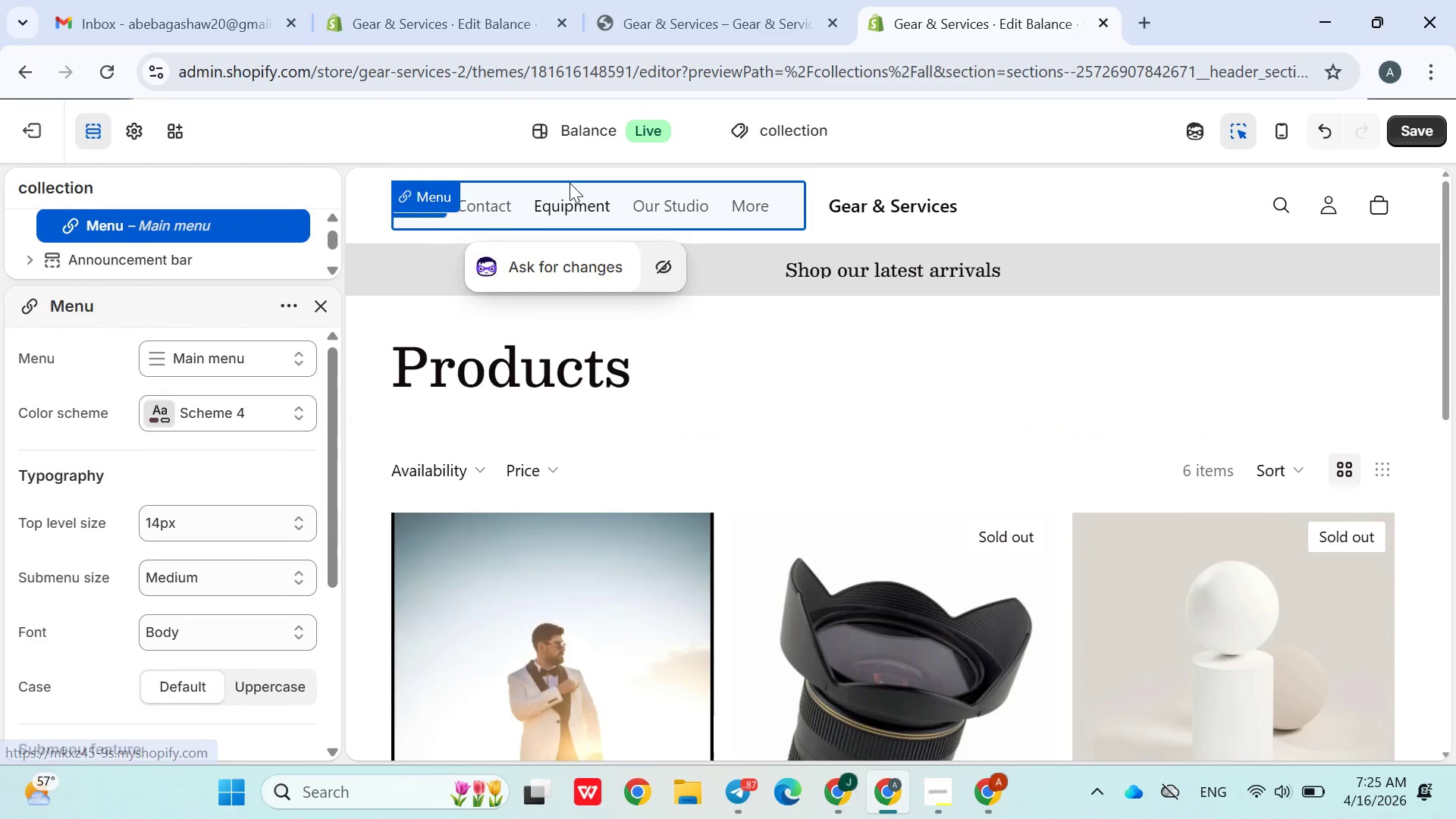 
scroll: coordinate [215, 491], scroll_direction: up, amount: 5.0
 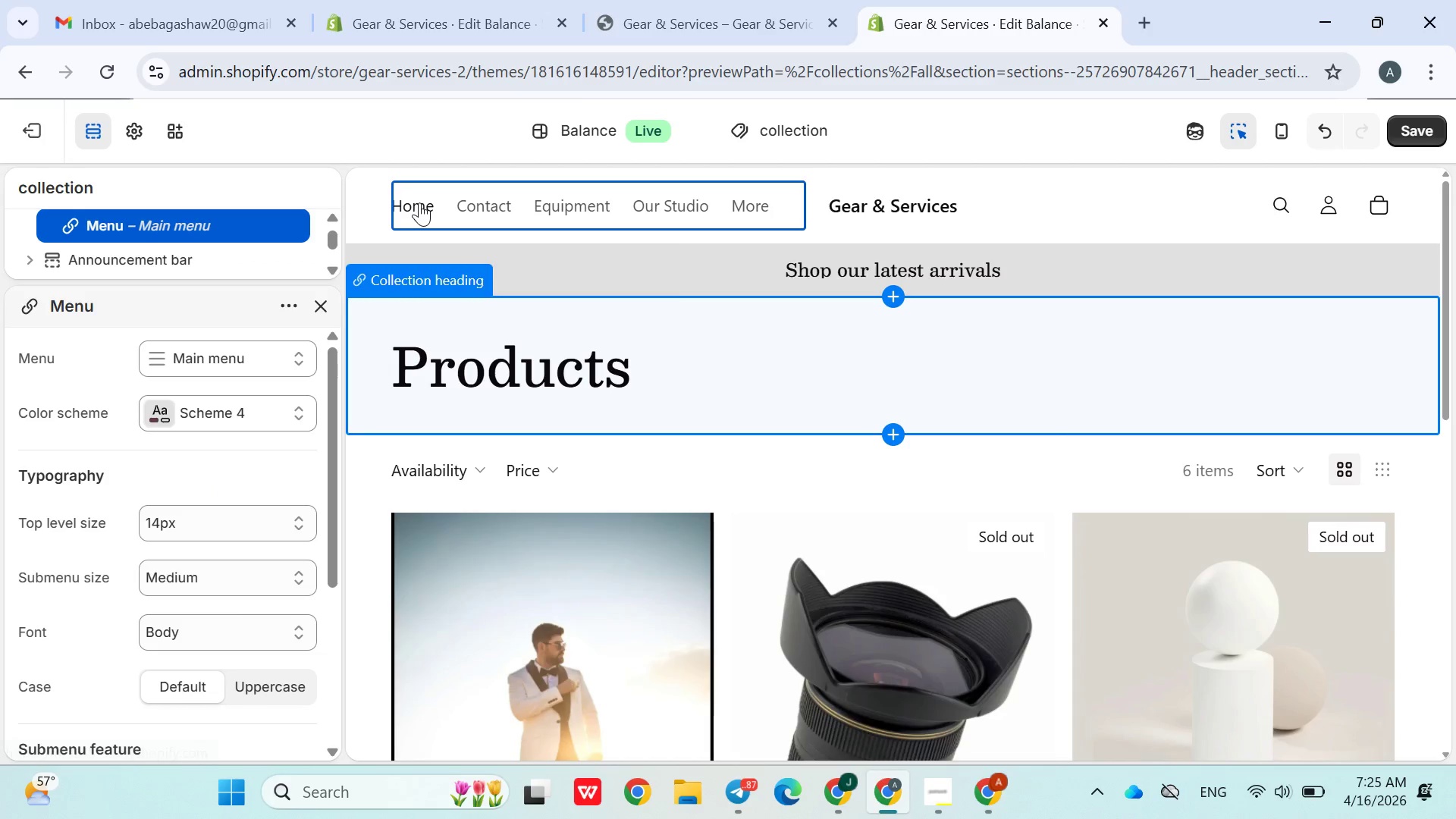 
left_click([419, 202])
 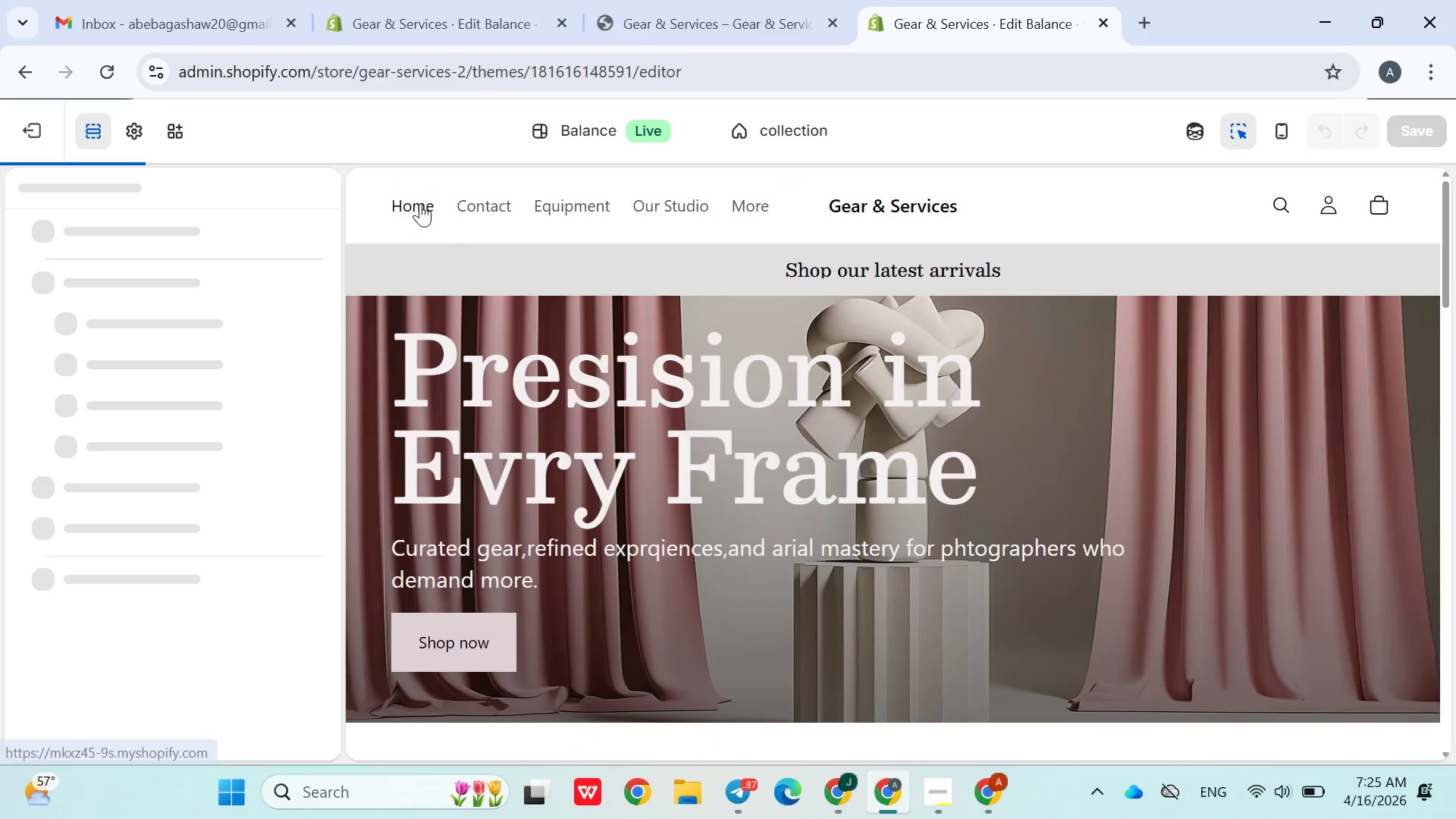 
scroll: coordinate [606, 428], scroll_direction: down, amount: 9.0
 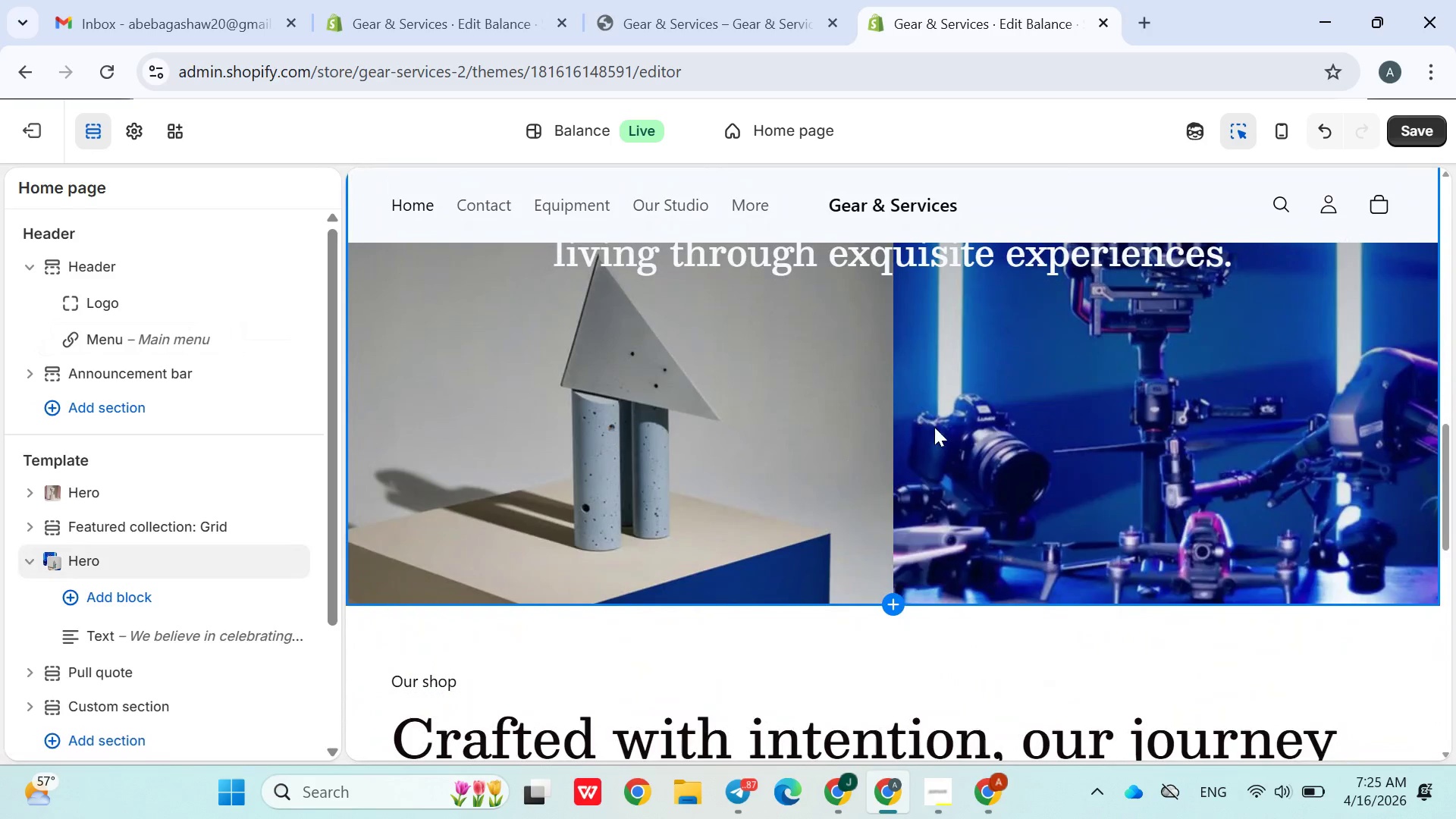 
left_click([807, 447])
 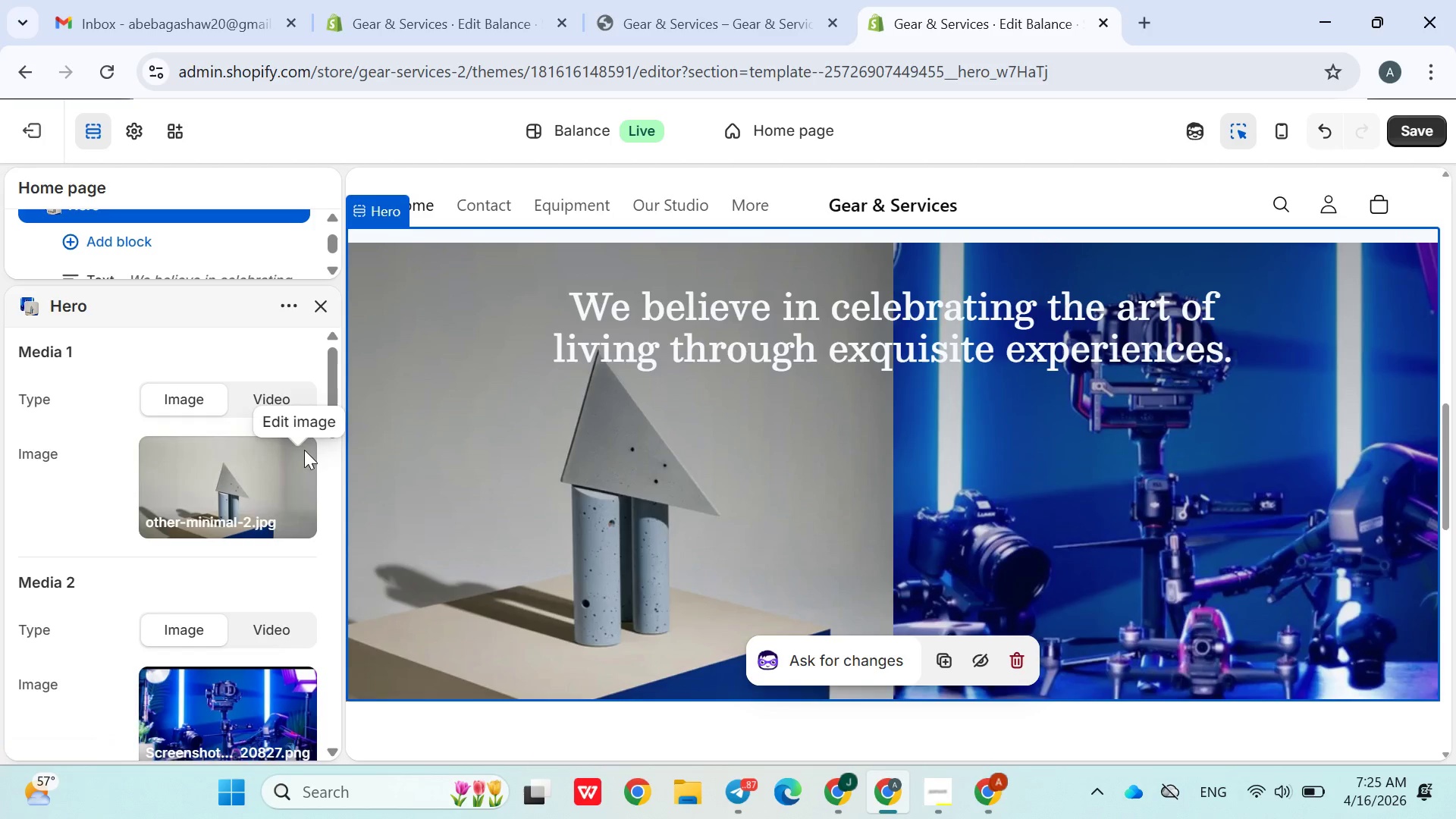 
wait(5.77)
 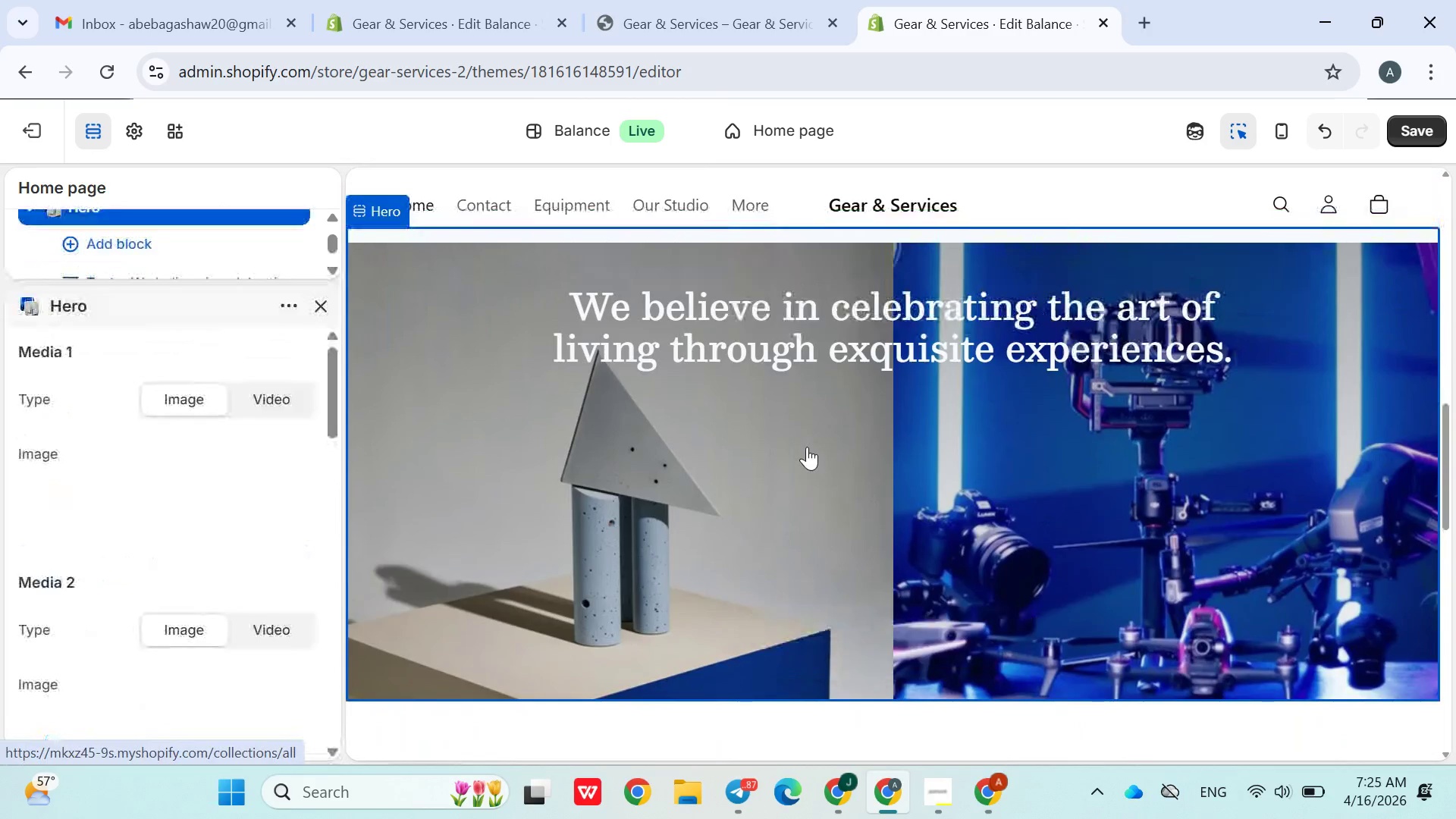 
left_click([231, 484])
 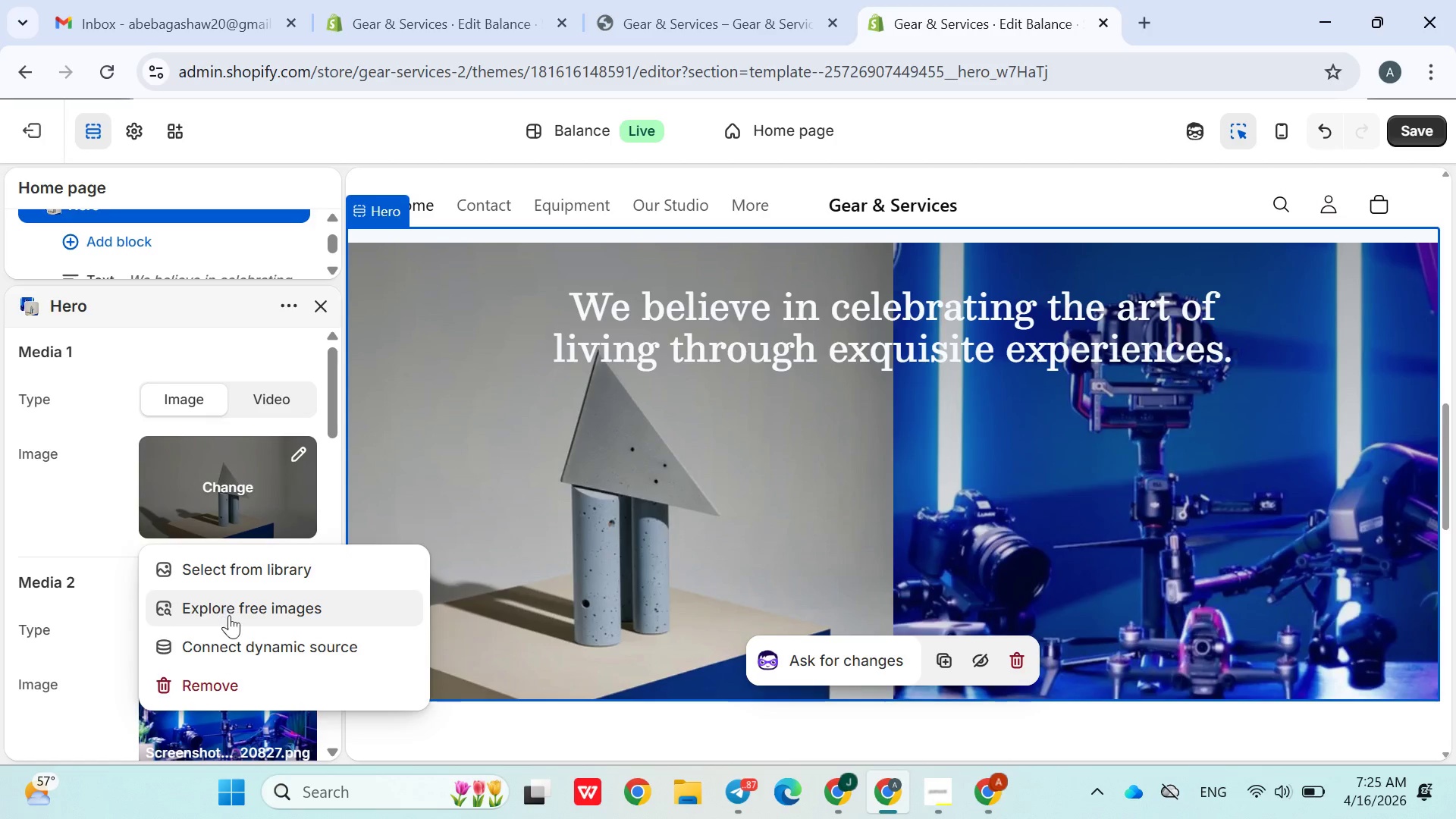 
left_click([225, 677])
 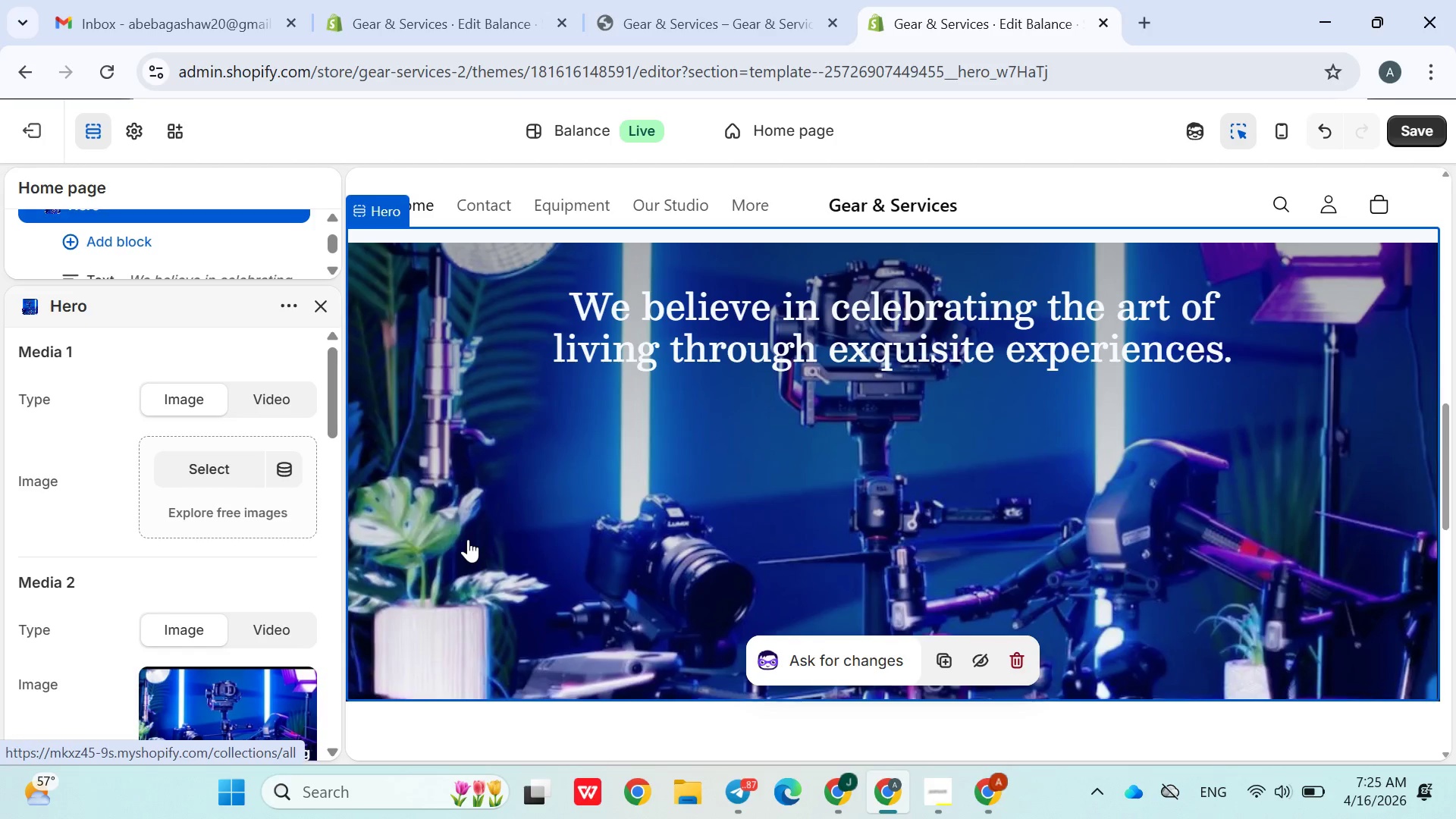 
scroll: coordinate [496, 538], scroll_direction: down, amount: 4.0
 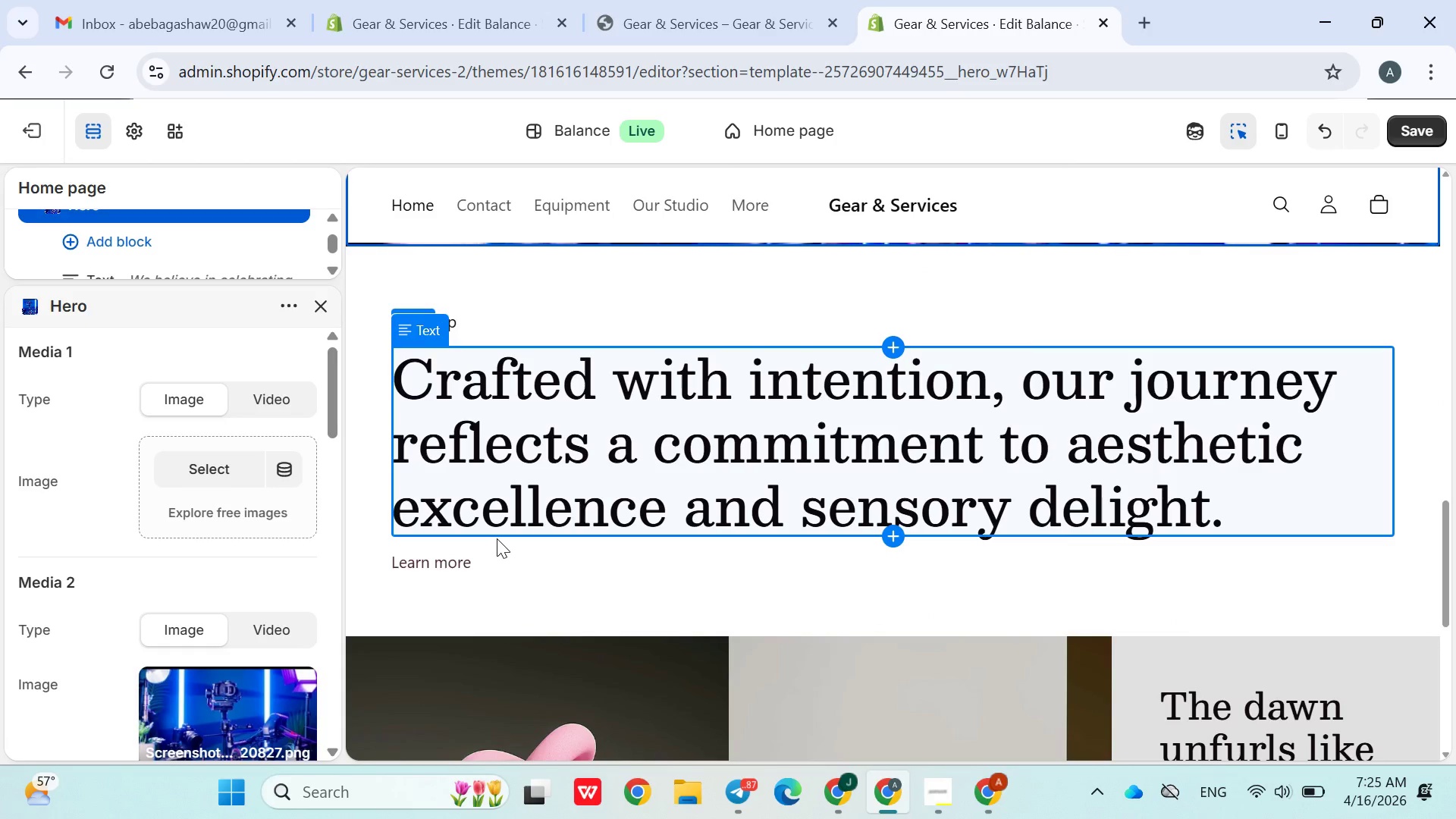 
wait(9.18)
 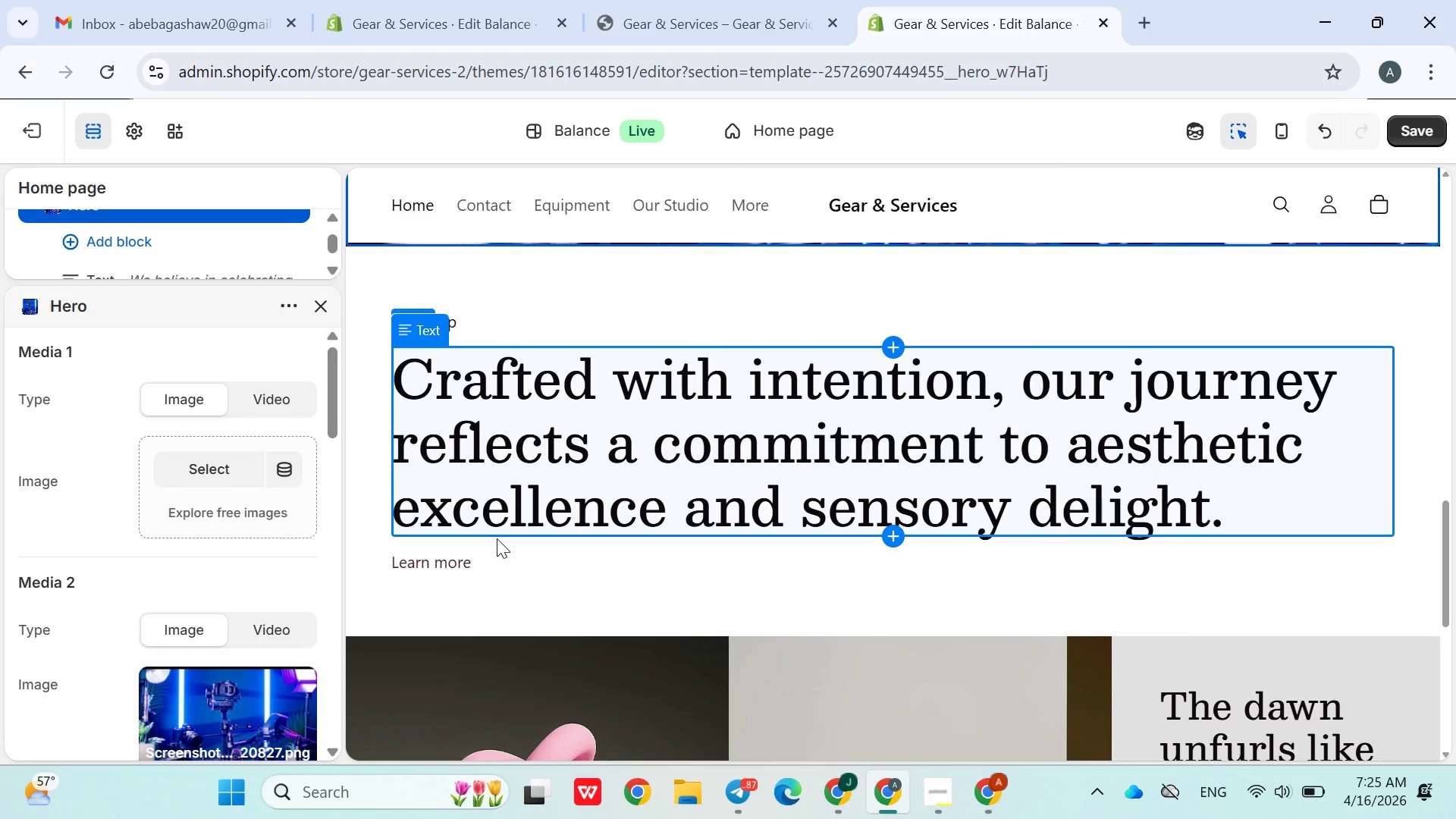 
scroll: coordinate [659, 441], scroll_direction: down, amount: 3.0
 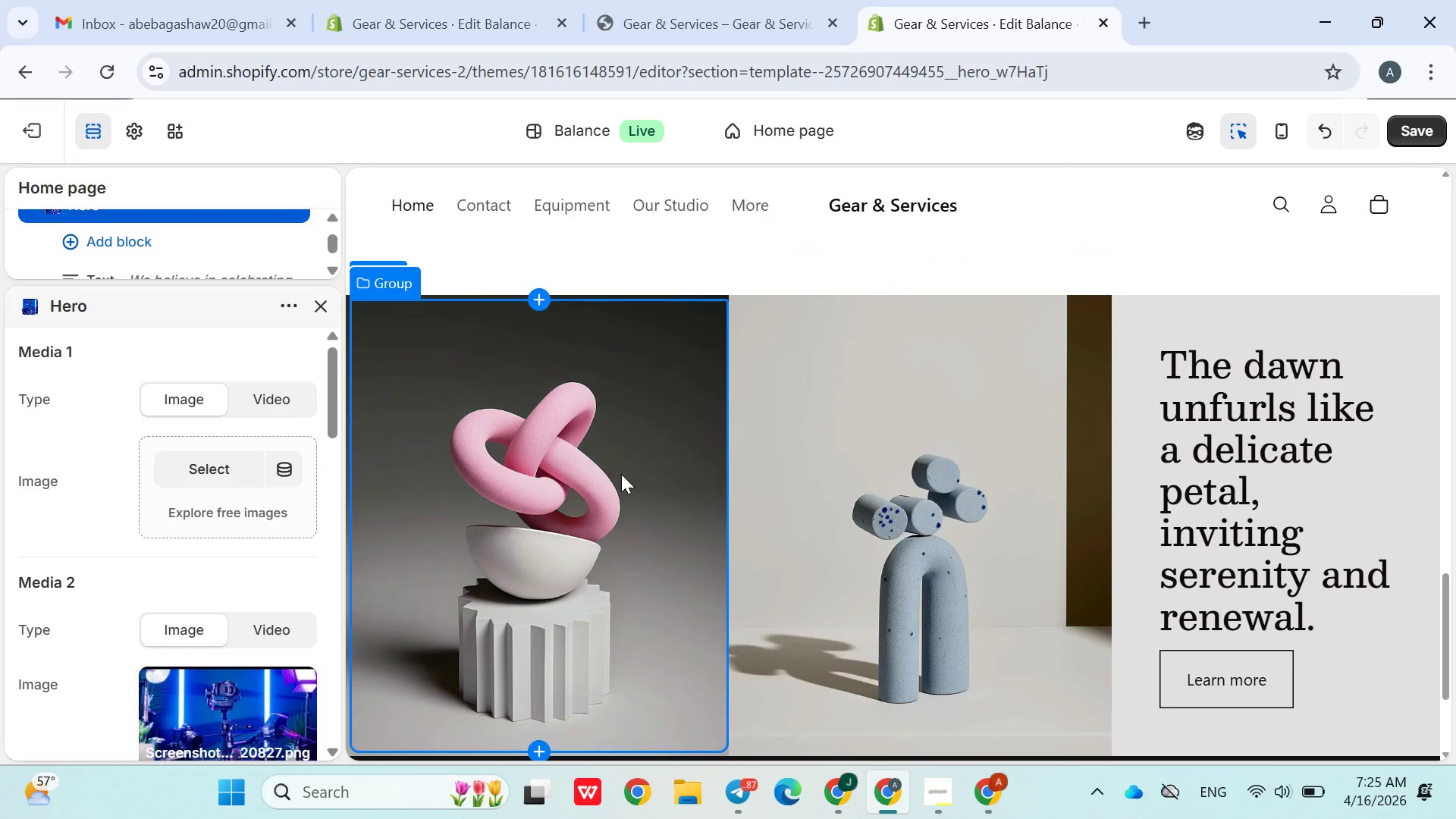 
left_click([600, 488])
 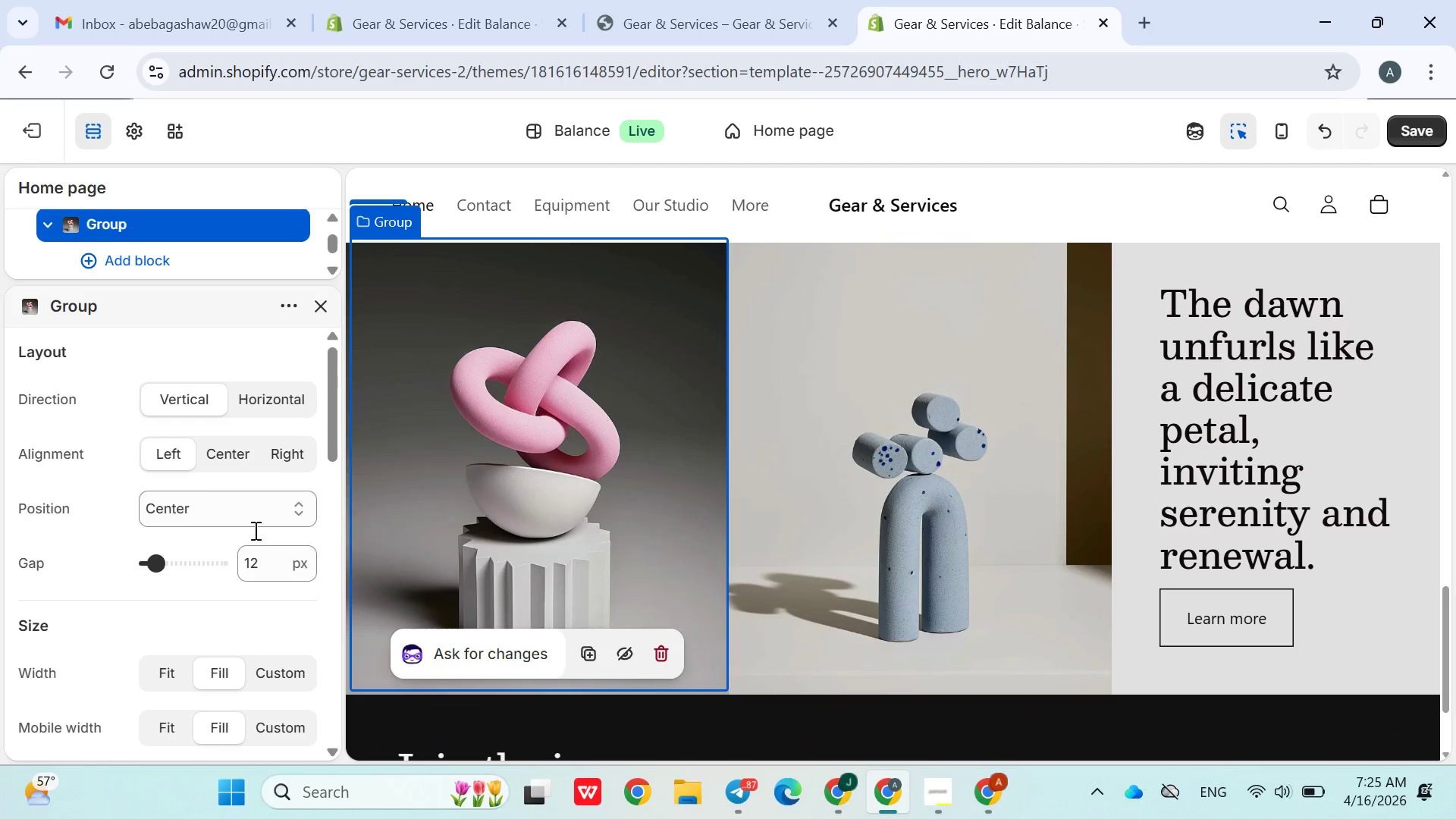 
scroll: coordinate [209, 460], scroll_direction: down, amount: 5.0
 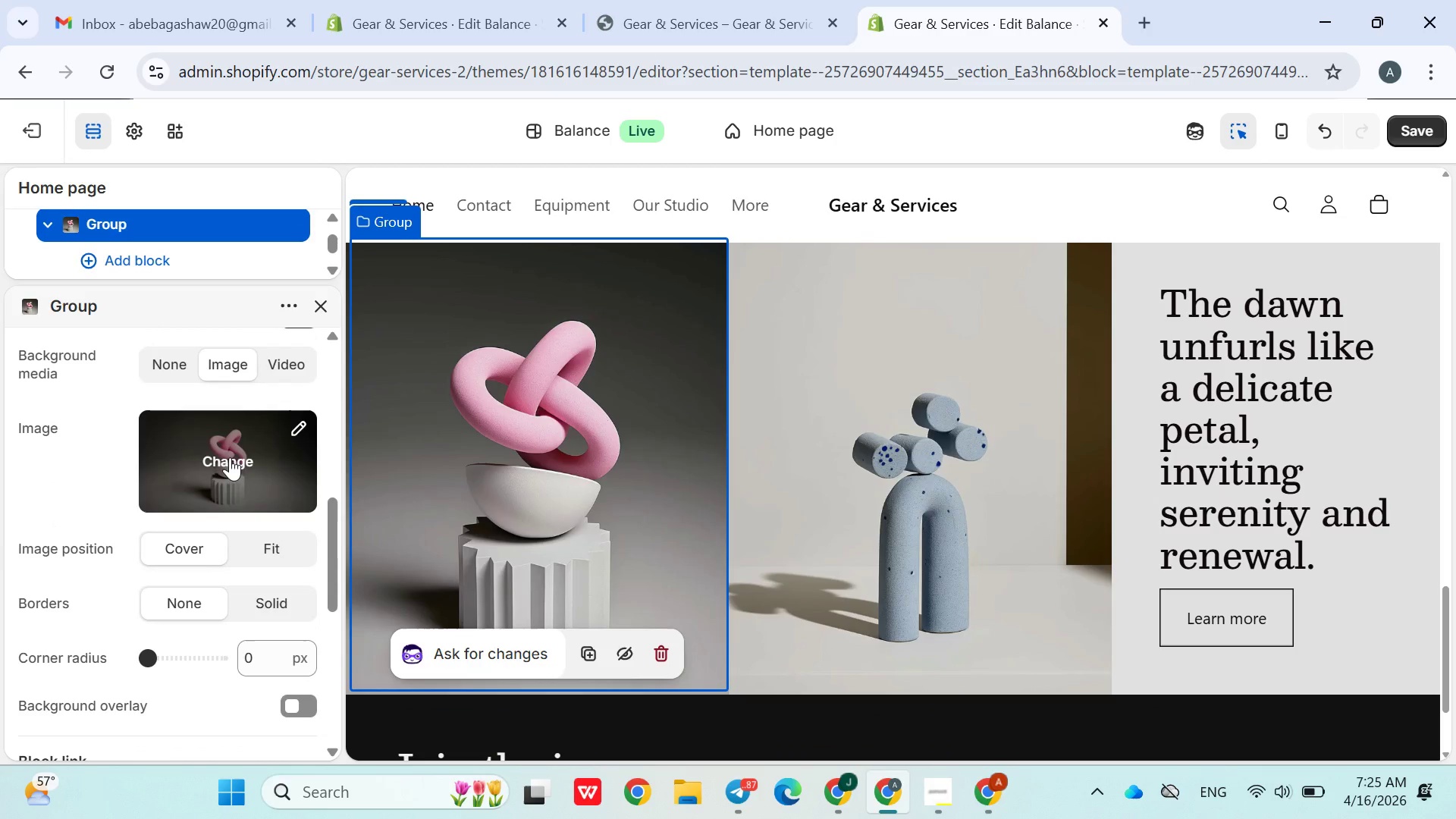 
left_click([230, 457])
 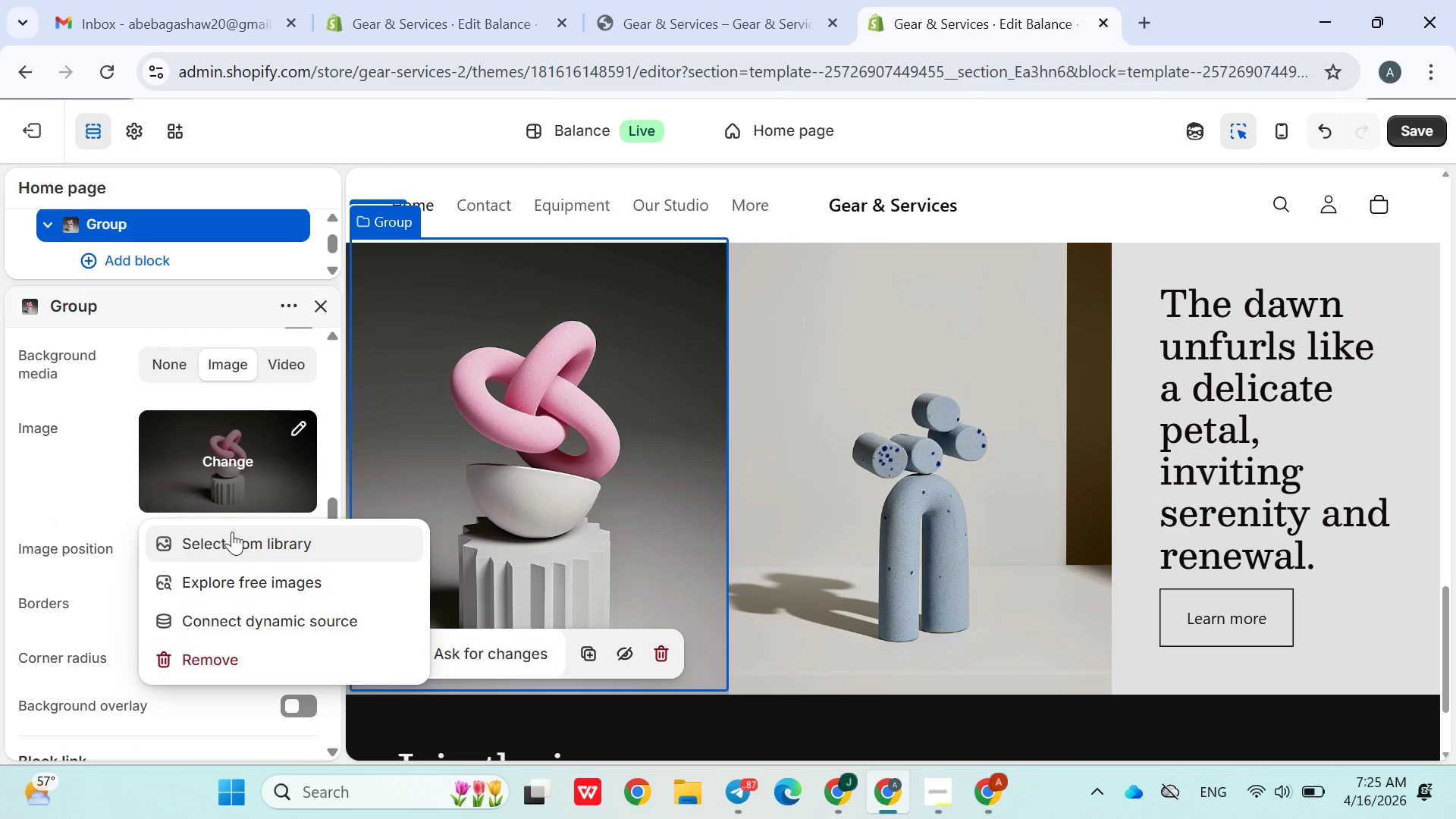 
left_click([232, 532])
 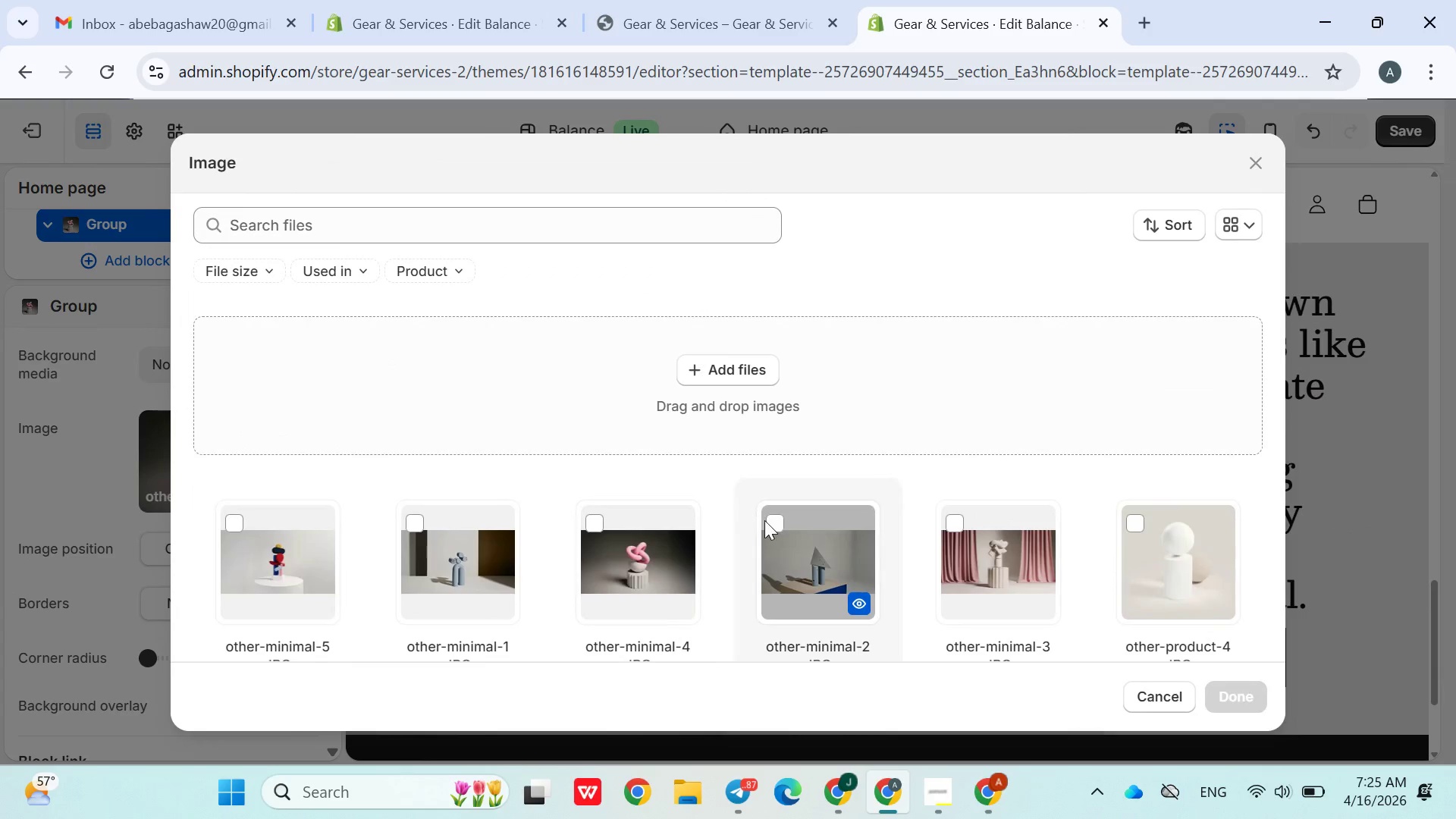 
scroll: coordinate [767, 531], scroll_direction: down, amount: 3.0
 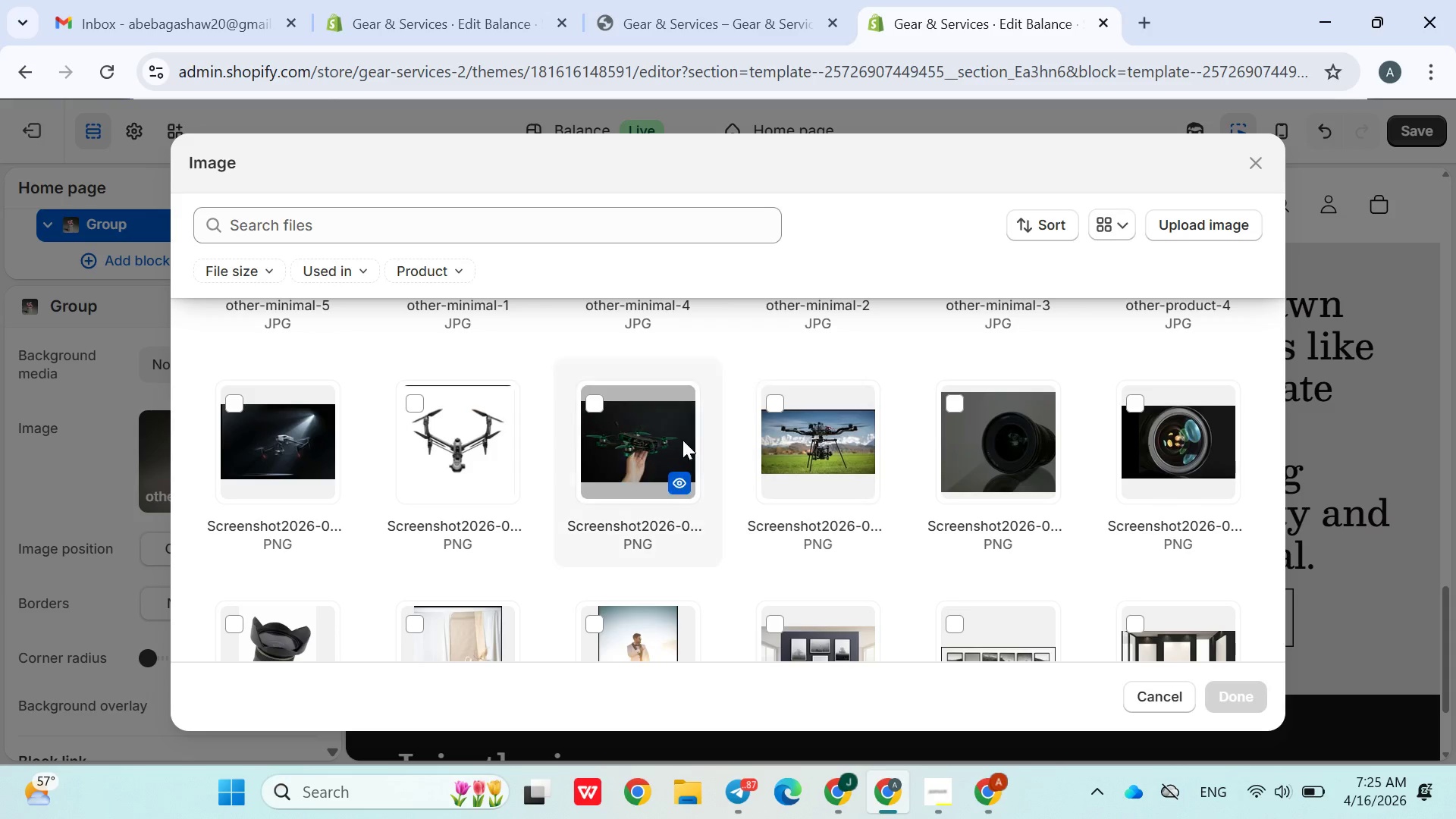 
left_click([679, 440])
 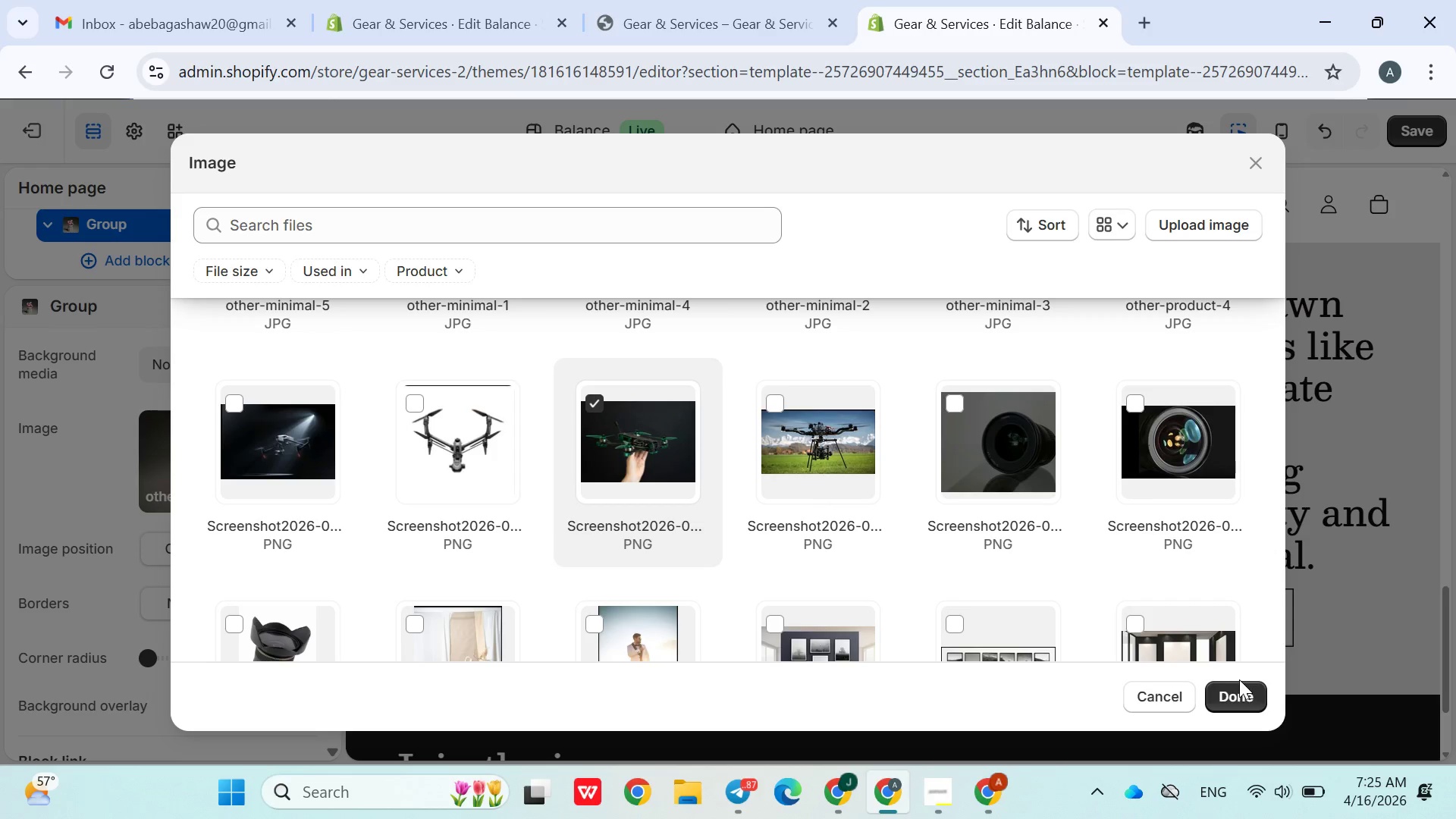 
left_click([1235, 686])
 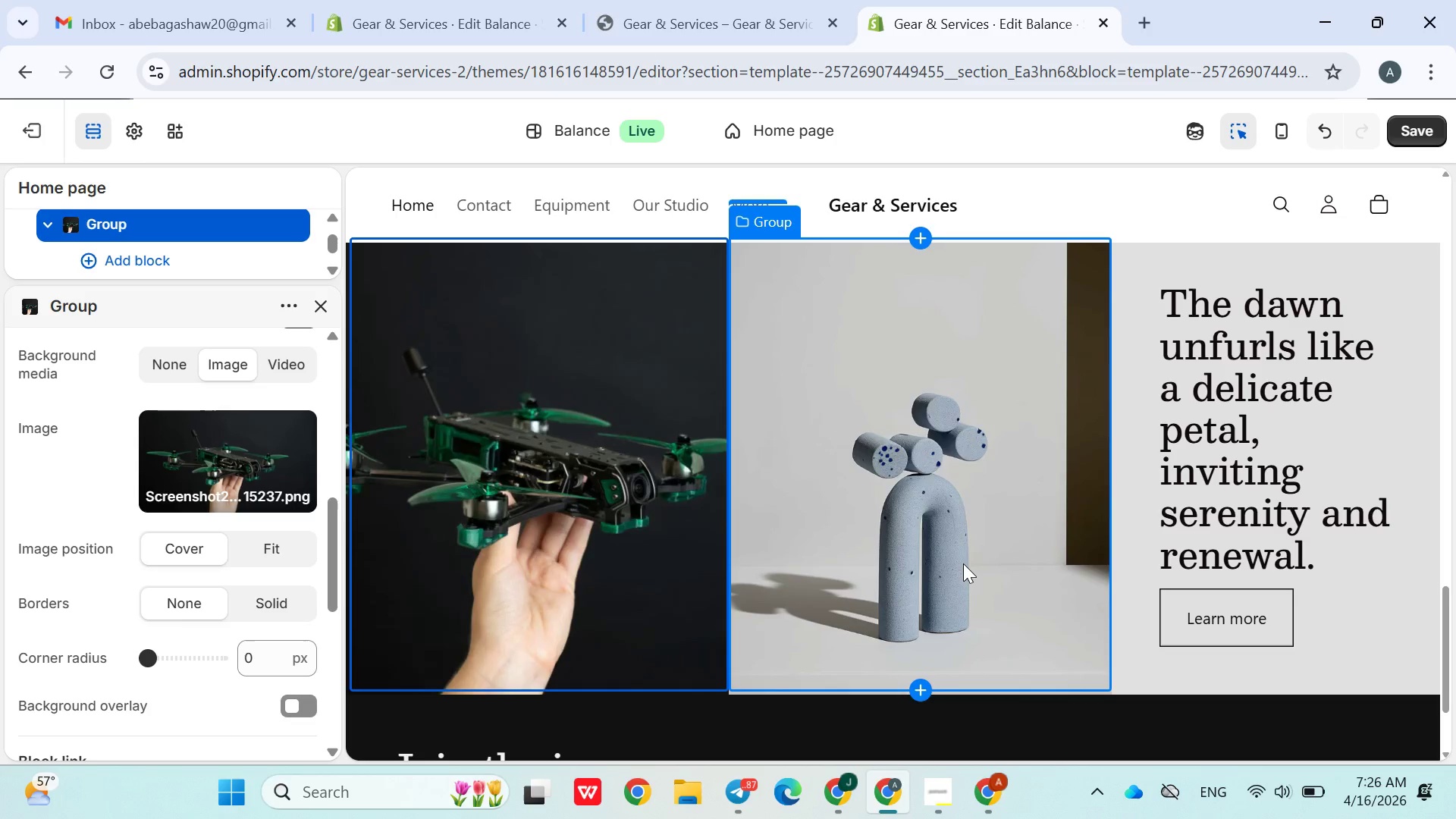 
left_click([959, 529])
 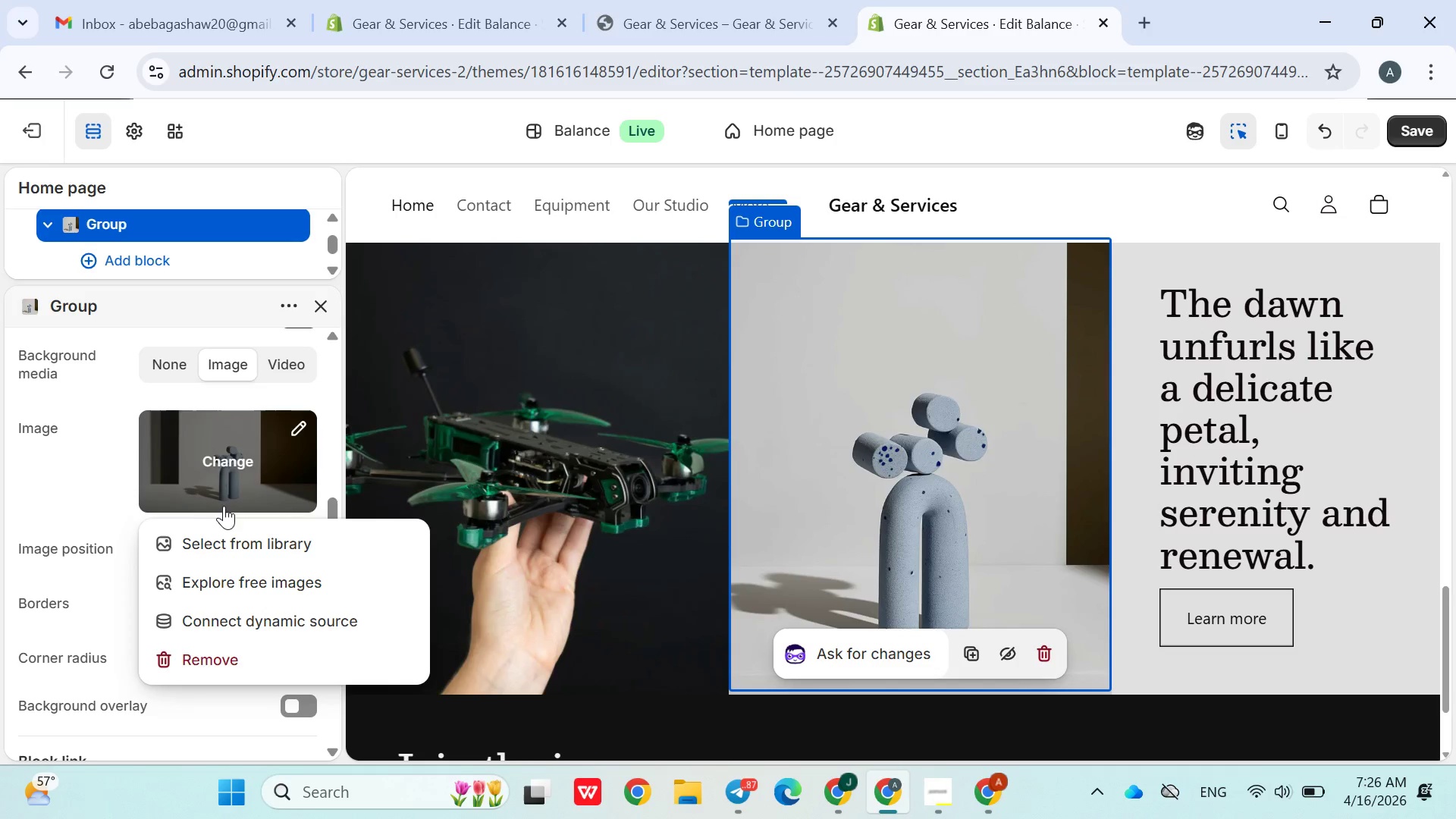 
double_click([215, 535])
 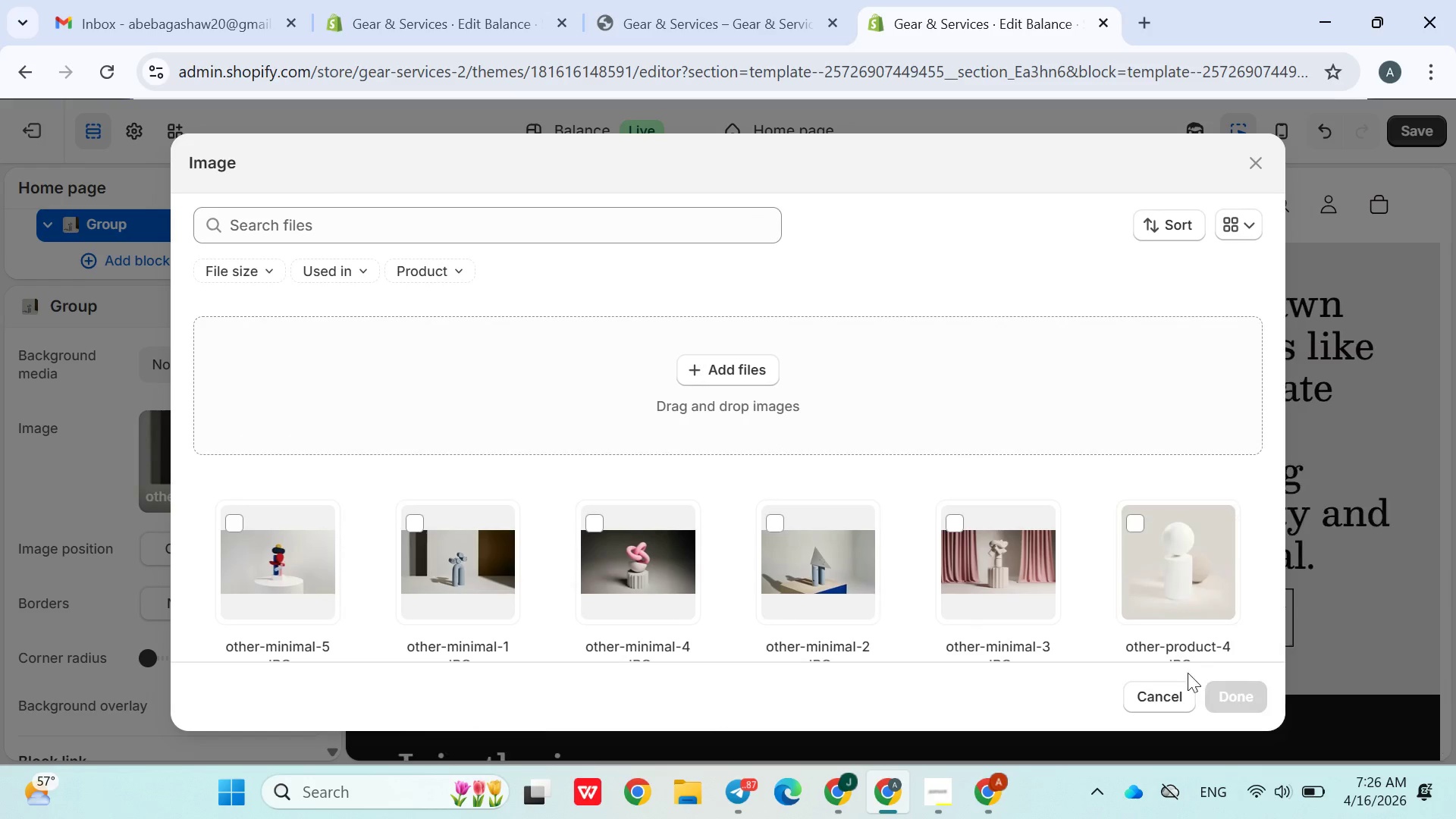 
scroll: coordinate [1123, 617], scroll_direction: down, amount: 4.0
 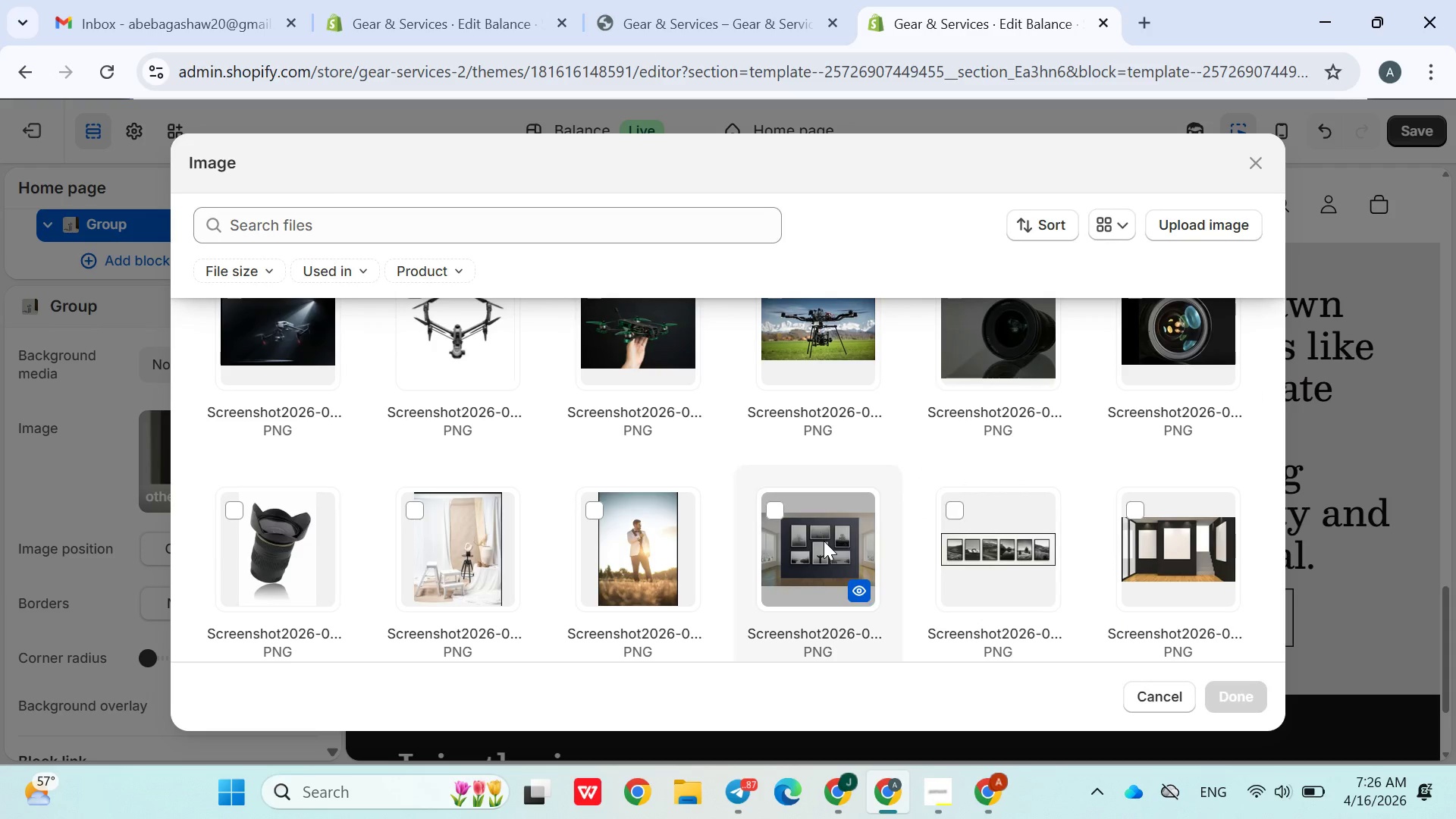 
left_click([1116, 579])
 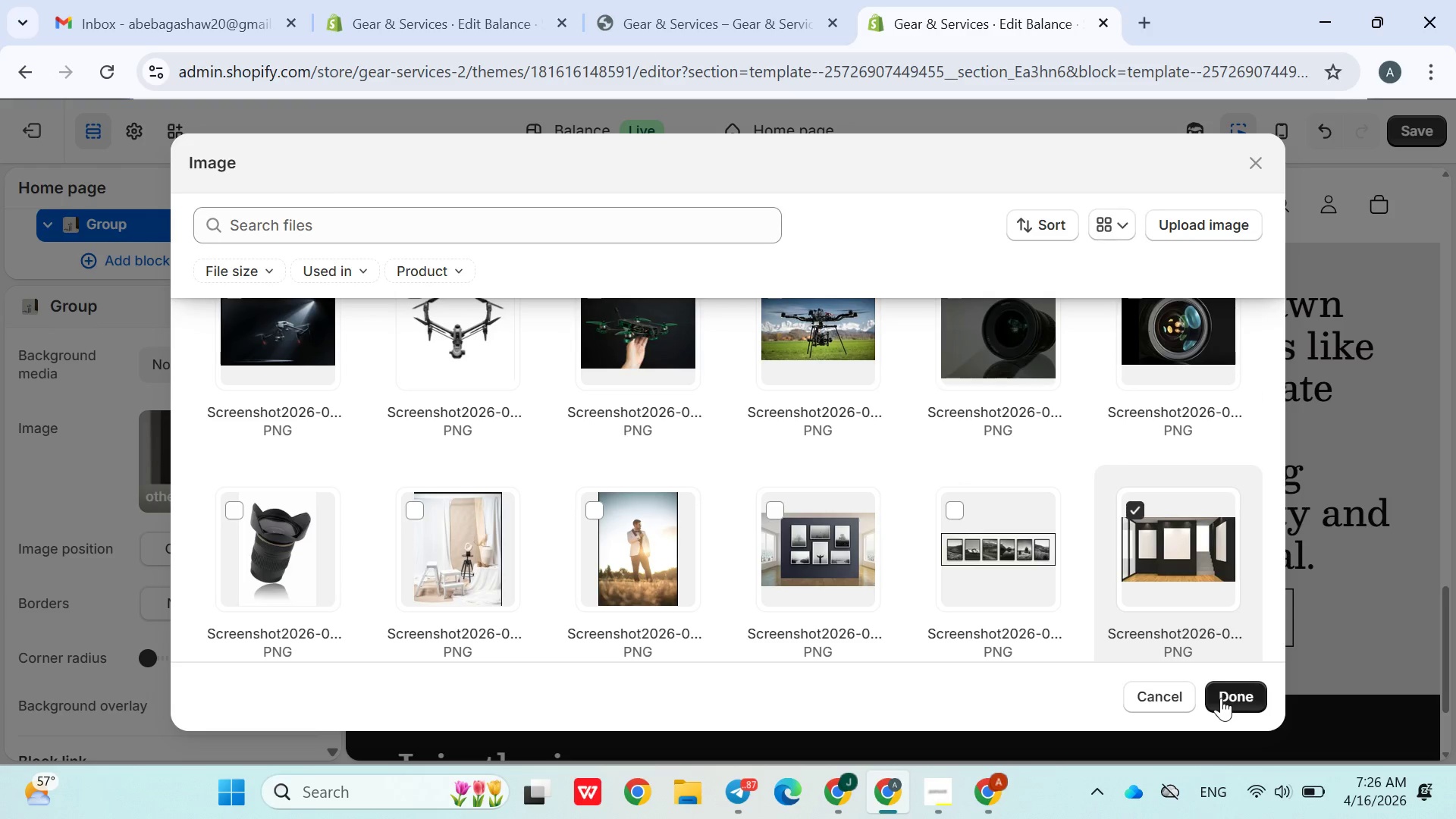 
left_click([1221, 698])
 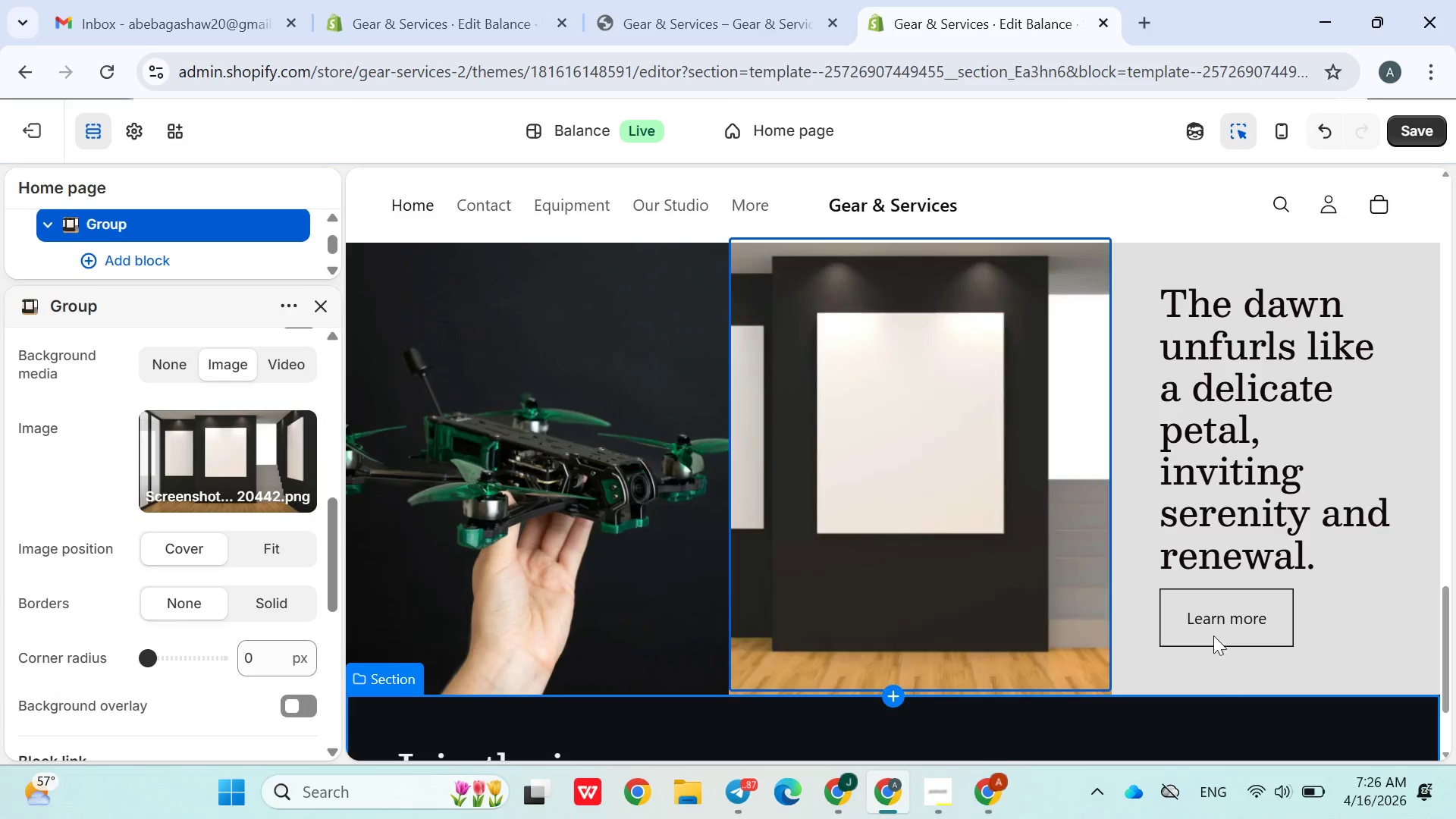 
left_click([1212, 451])
 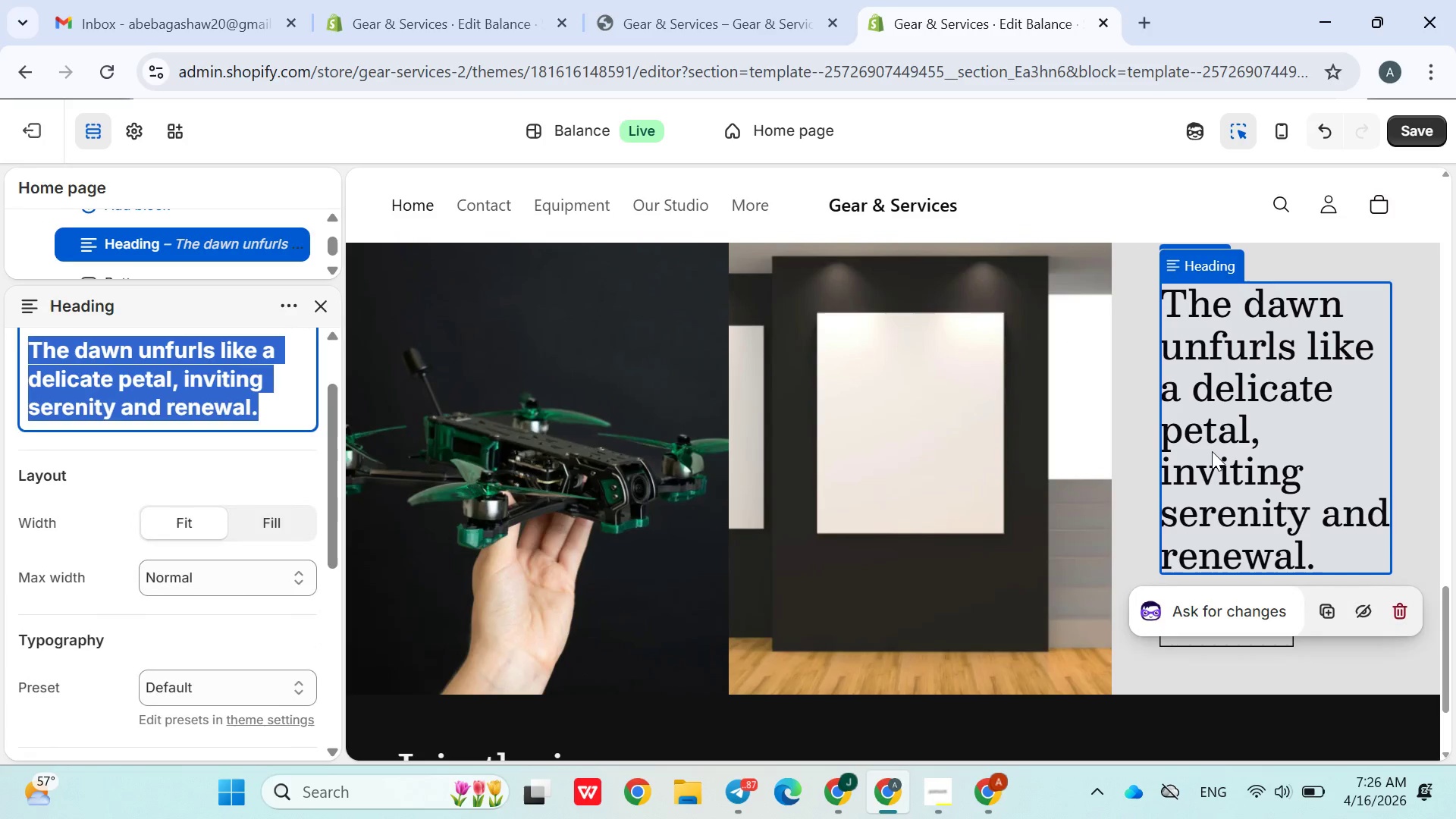 
double_click([1212, 451])
 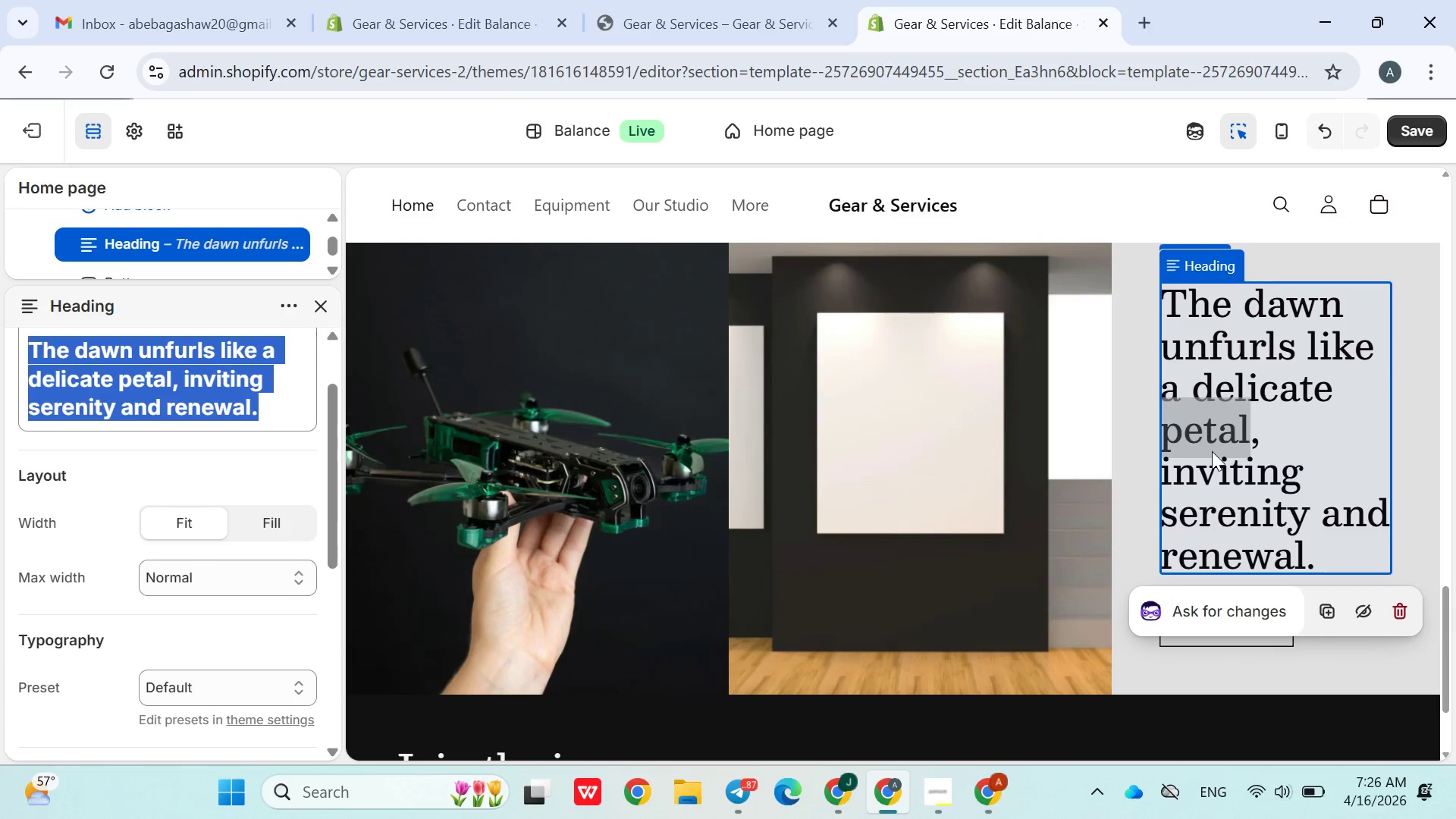 
triple_click([1212, 451])
 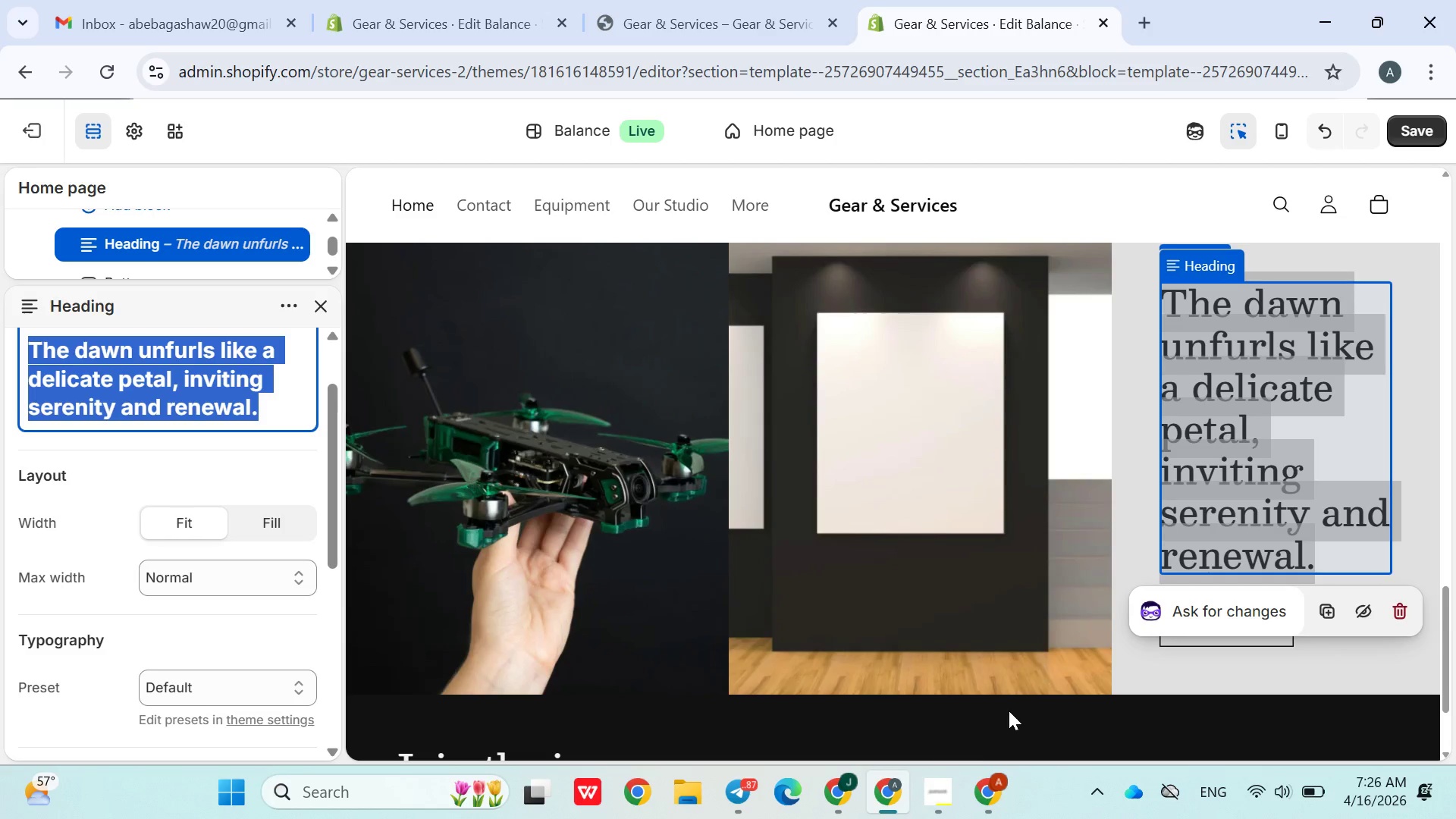 
left_click([943, 784])